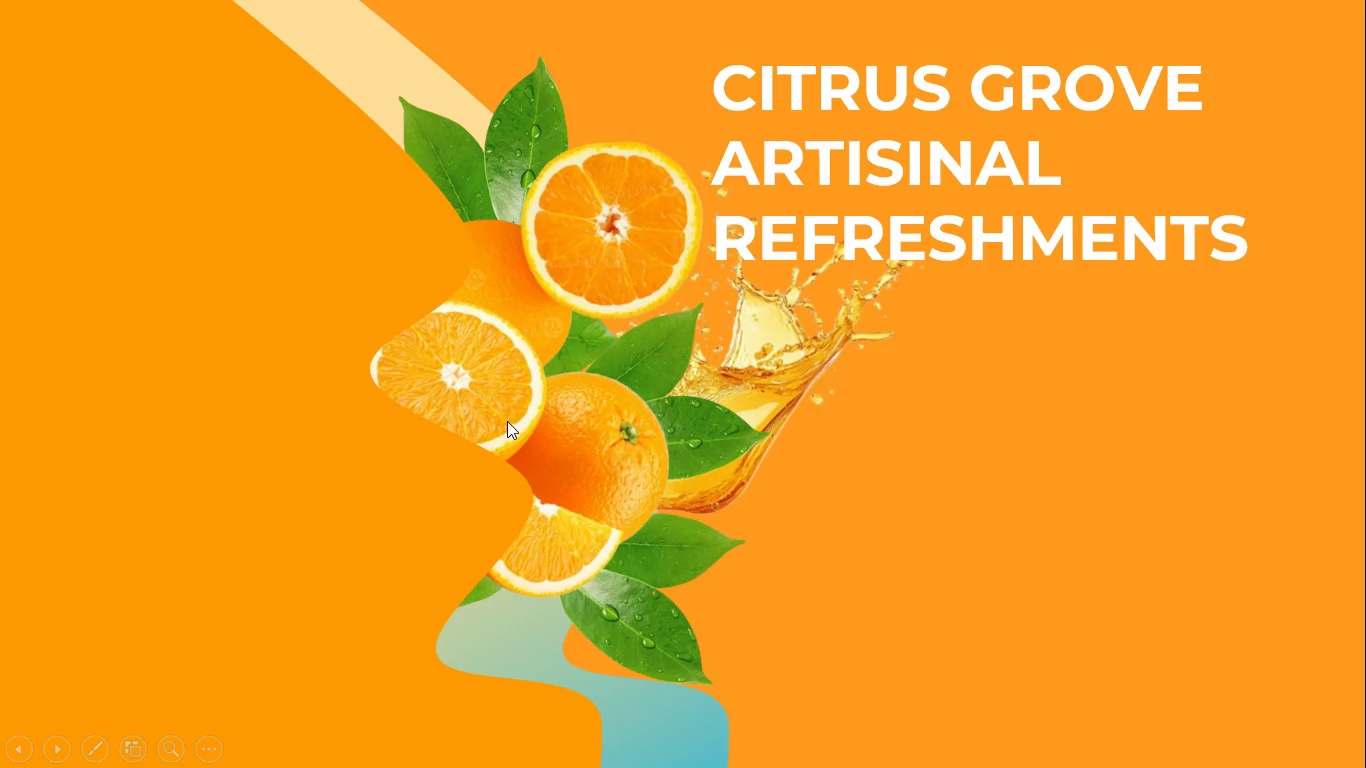 
key(Space)
 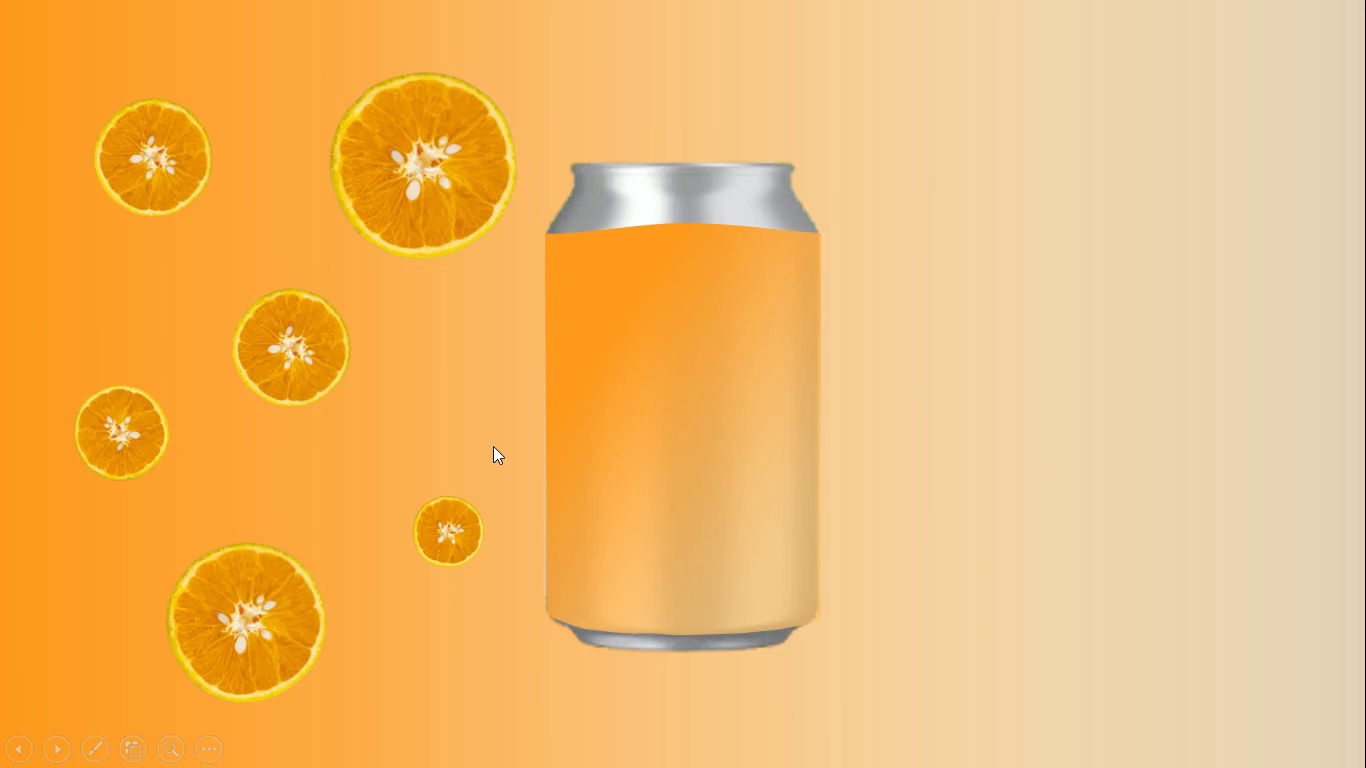 
key(ArrowRight)
 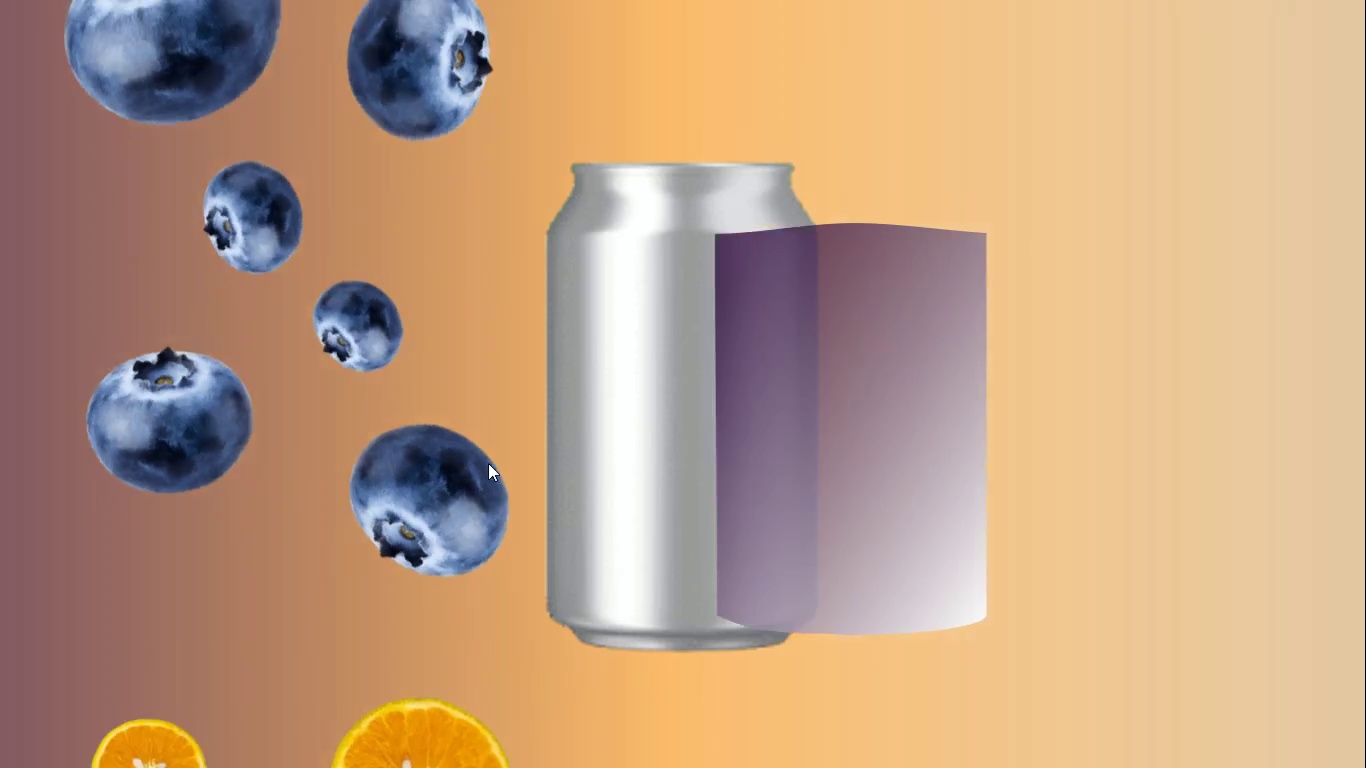 
key(ArrowLeft)
 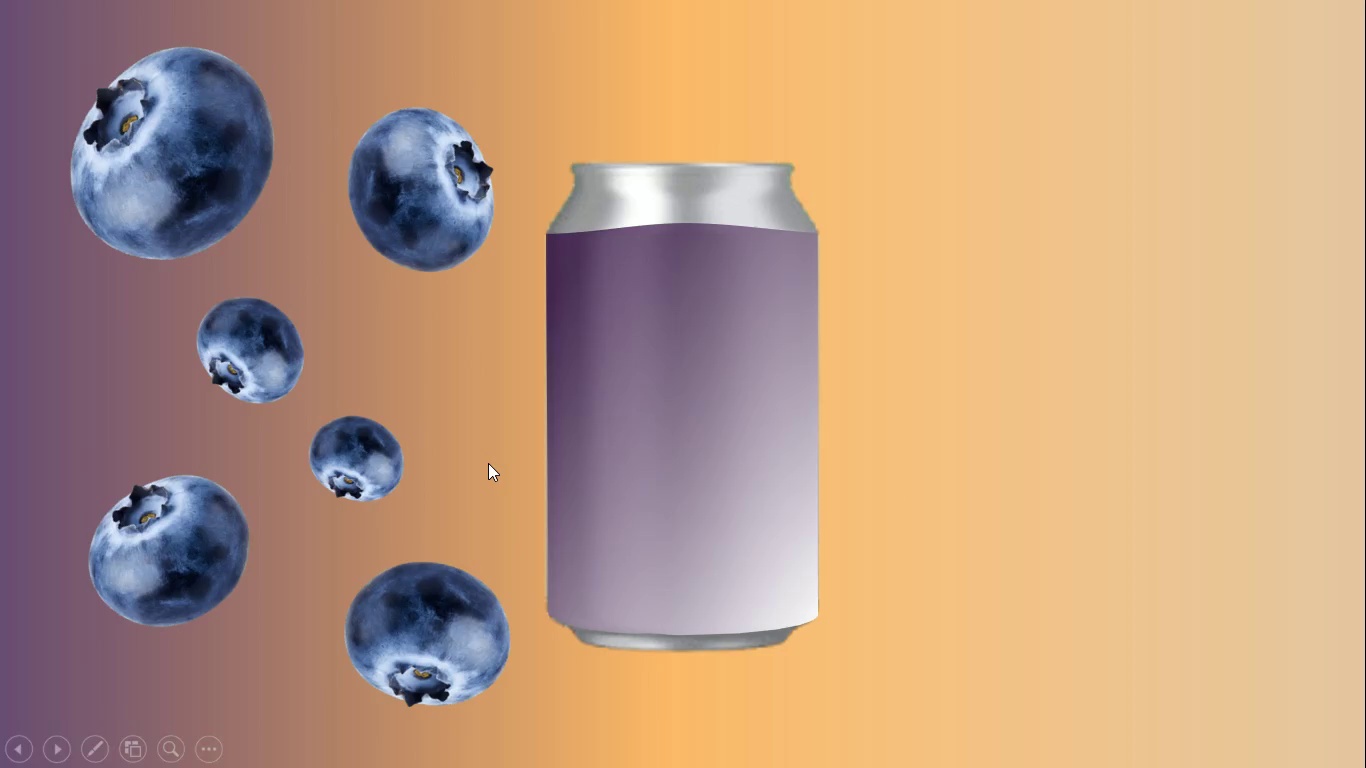 
key(ArrowLeft)
 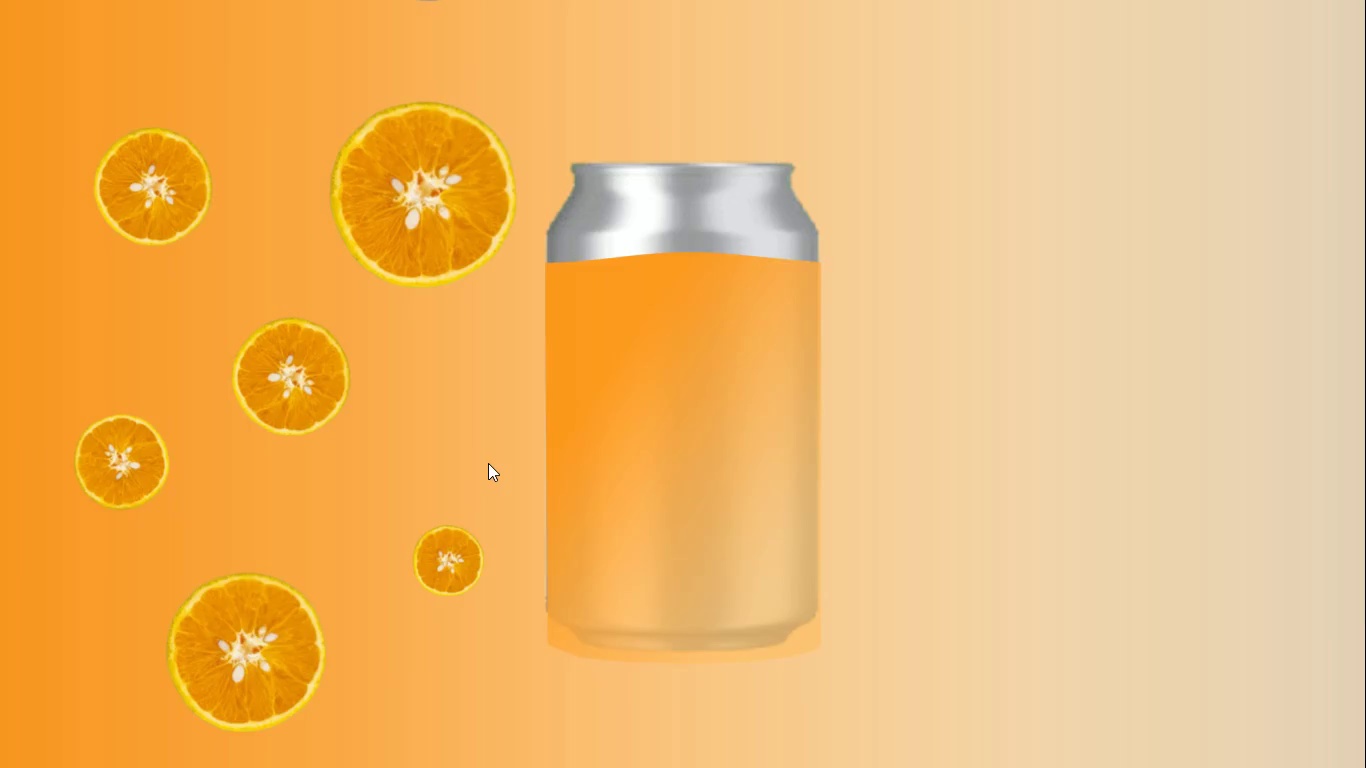 
key(ArrowLeft)
 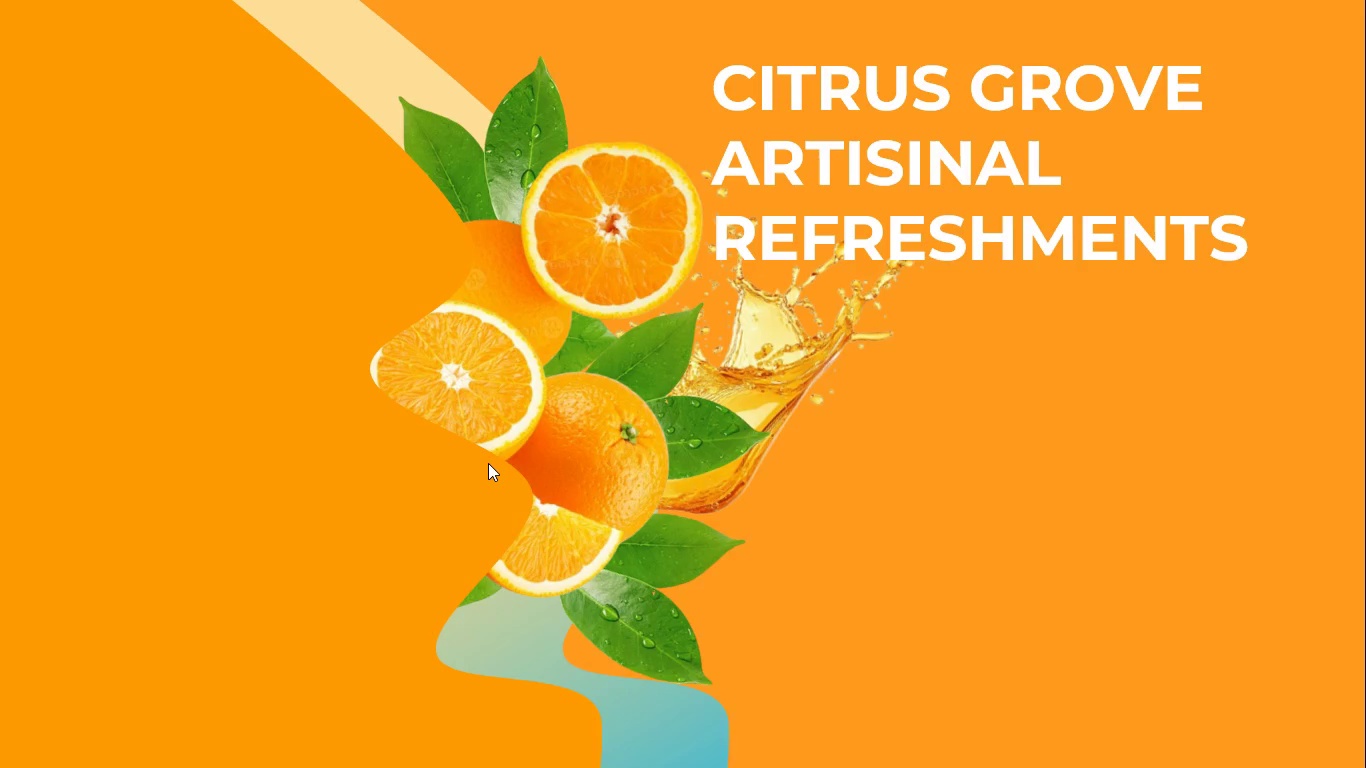 
key(ArrowRight)
 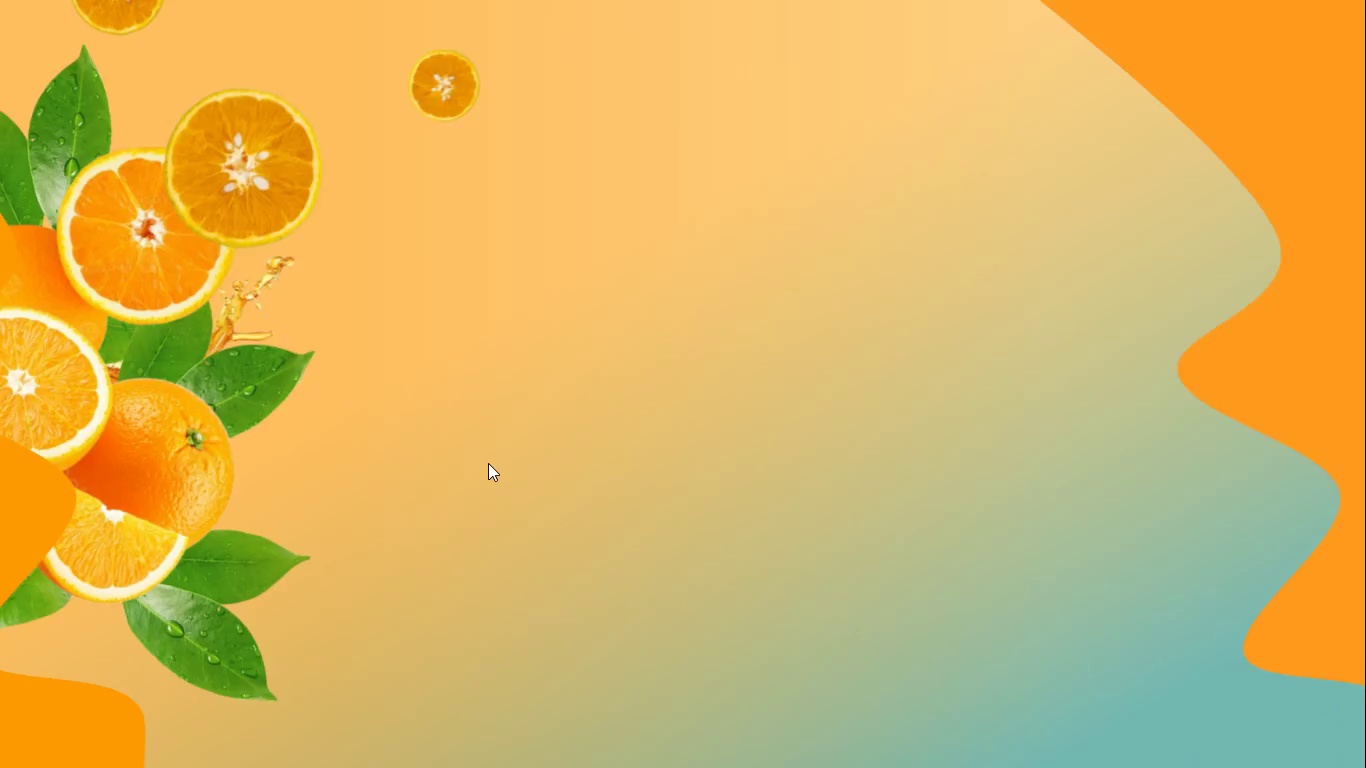 
key(ArrowLeft)
 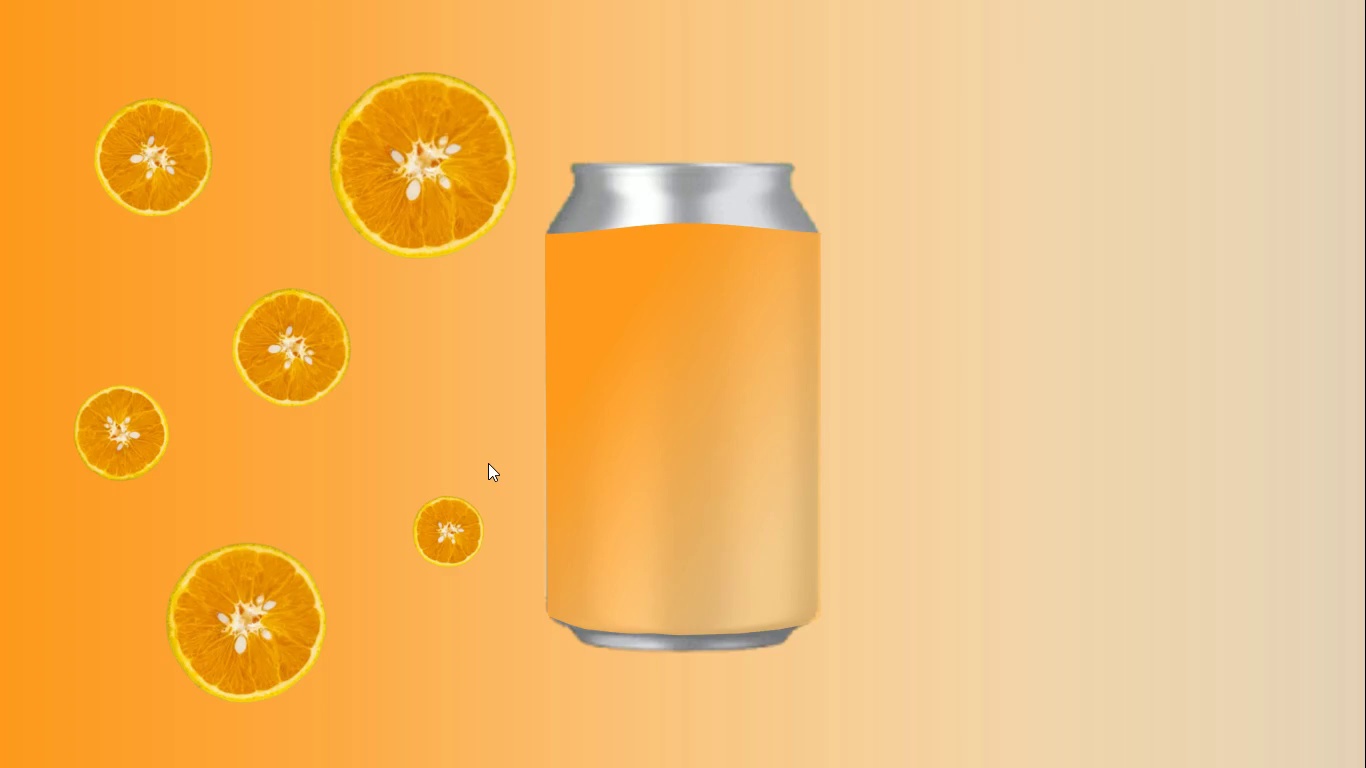 
key(ArrowRight)
 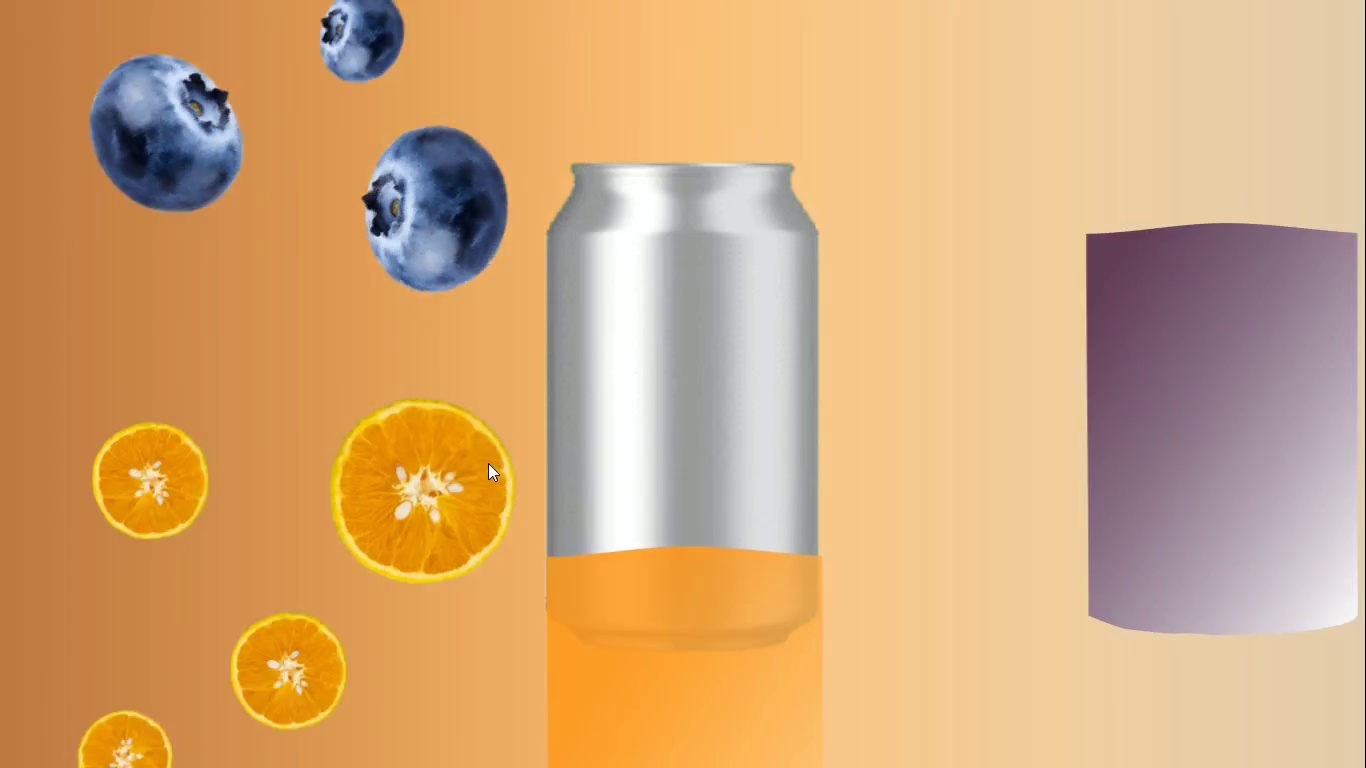 
key(ArrowLeft)
 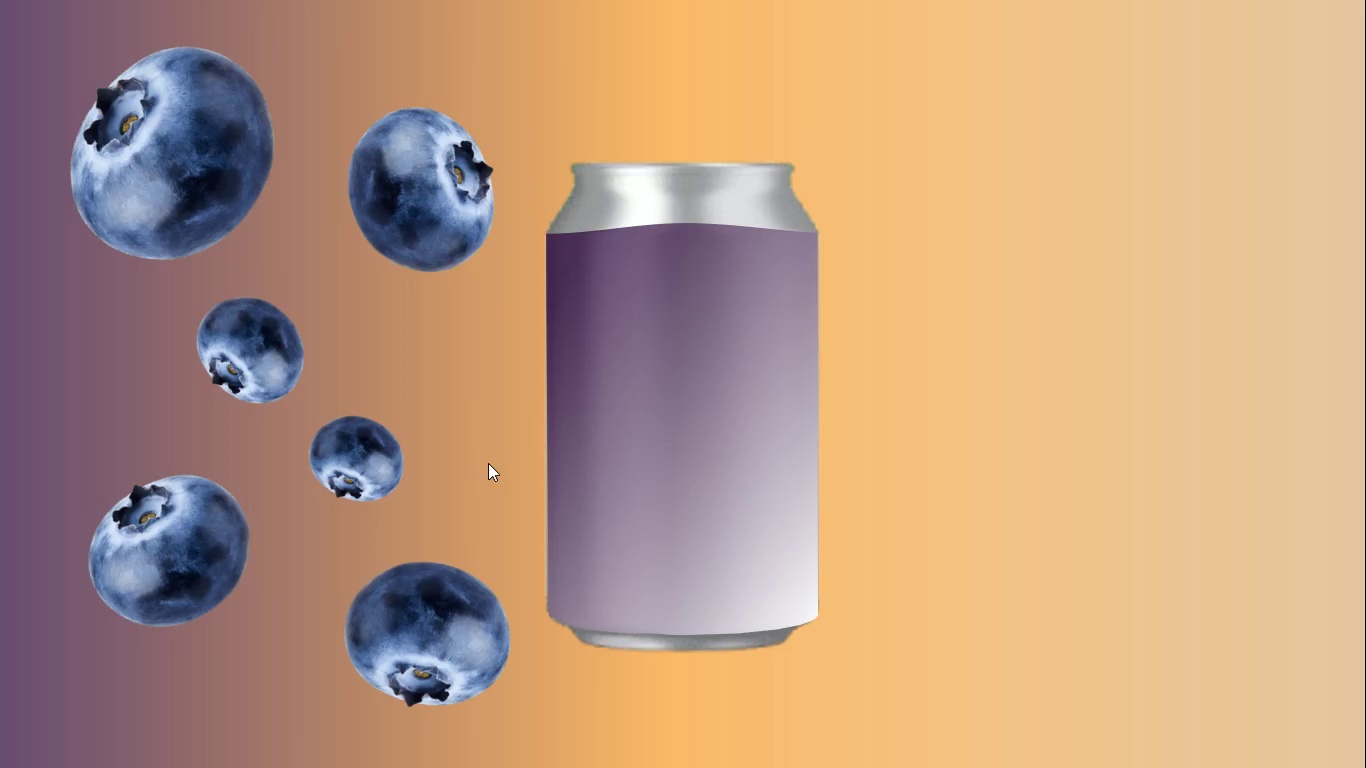 
key(ArrowLeft)
 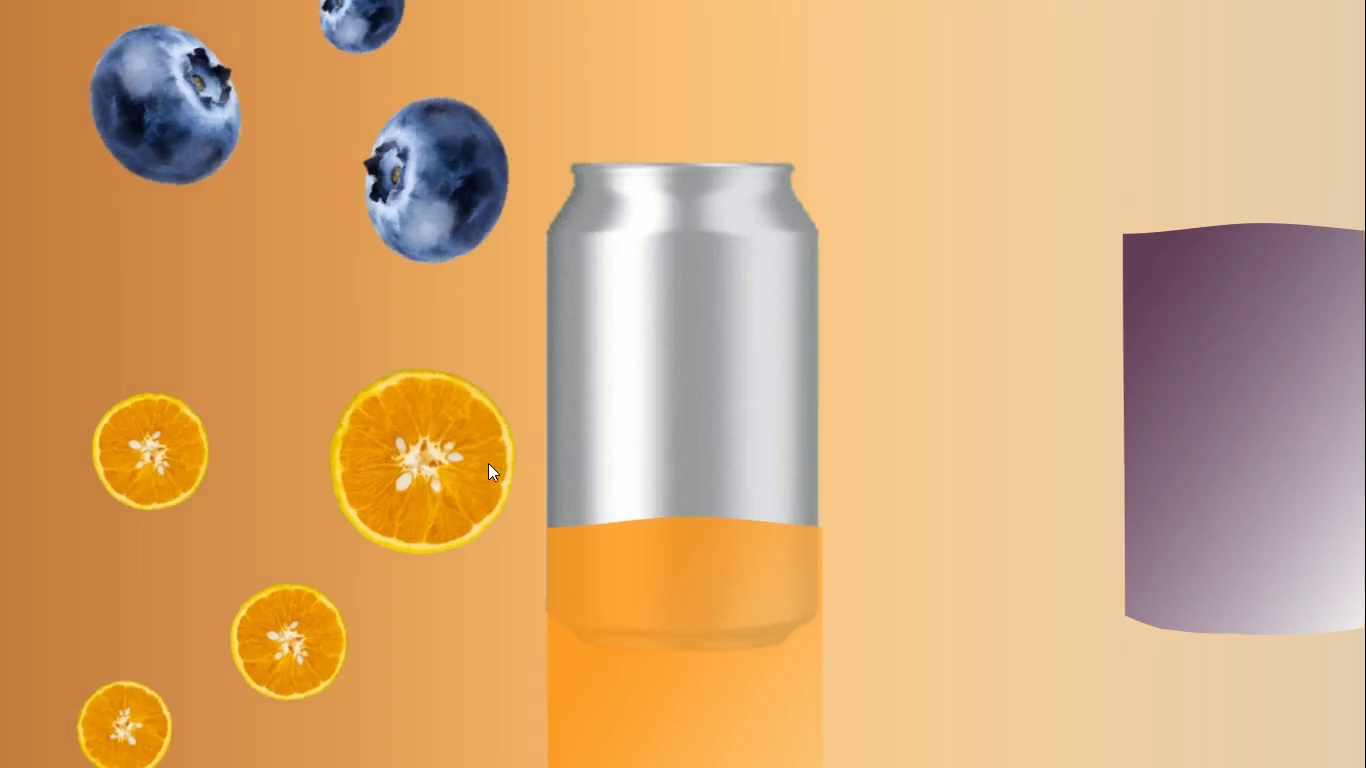 
key(ArrowLeft)
 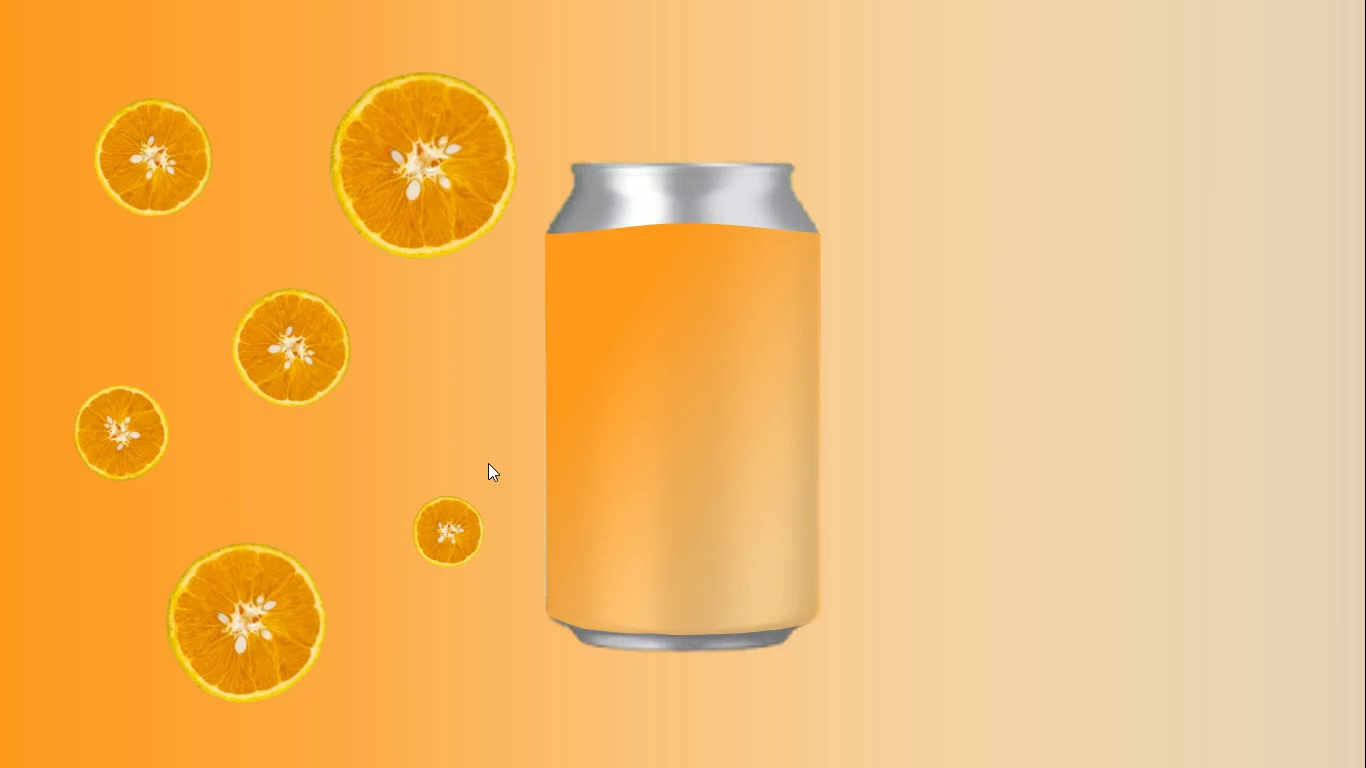 
key(ArrowLeft)
 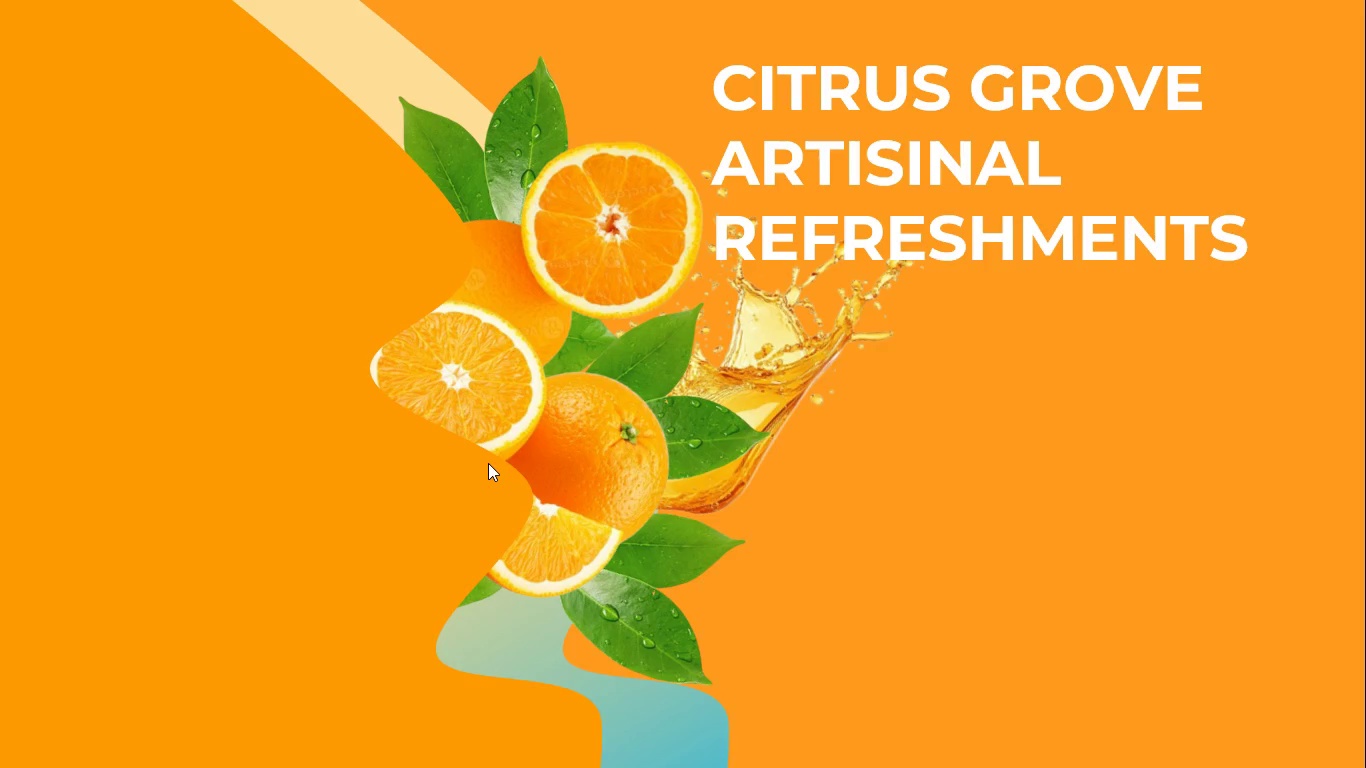 
key(ArrowRight)
 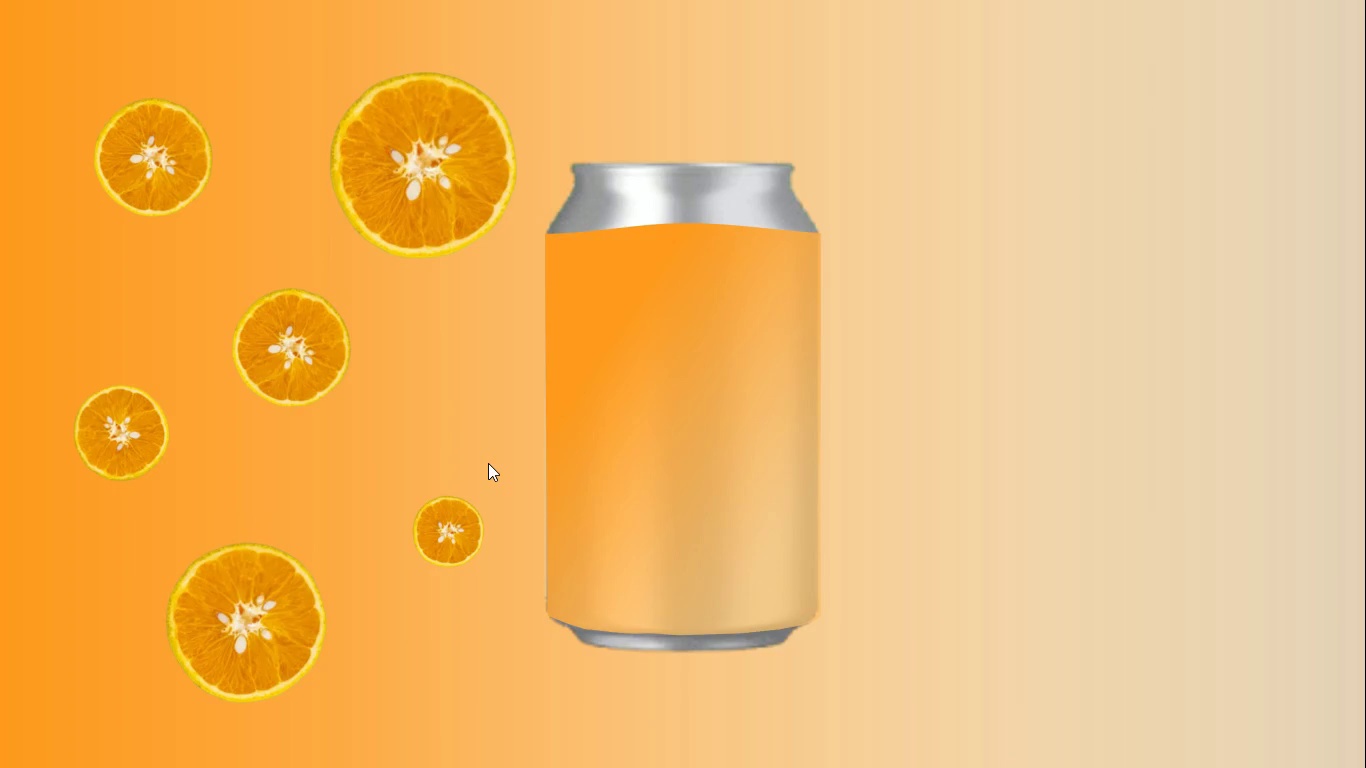 
key(ArrowLeft)
 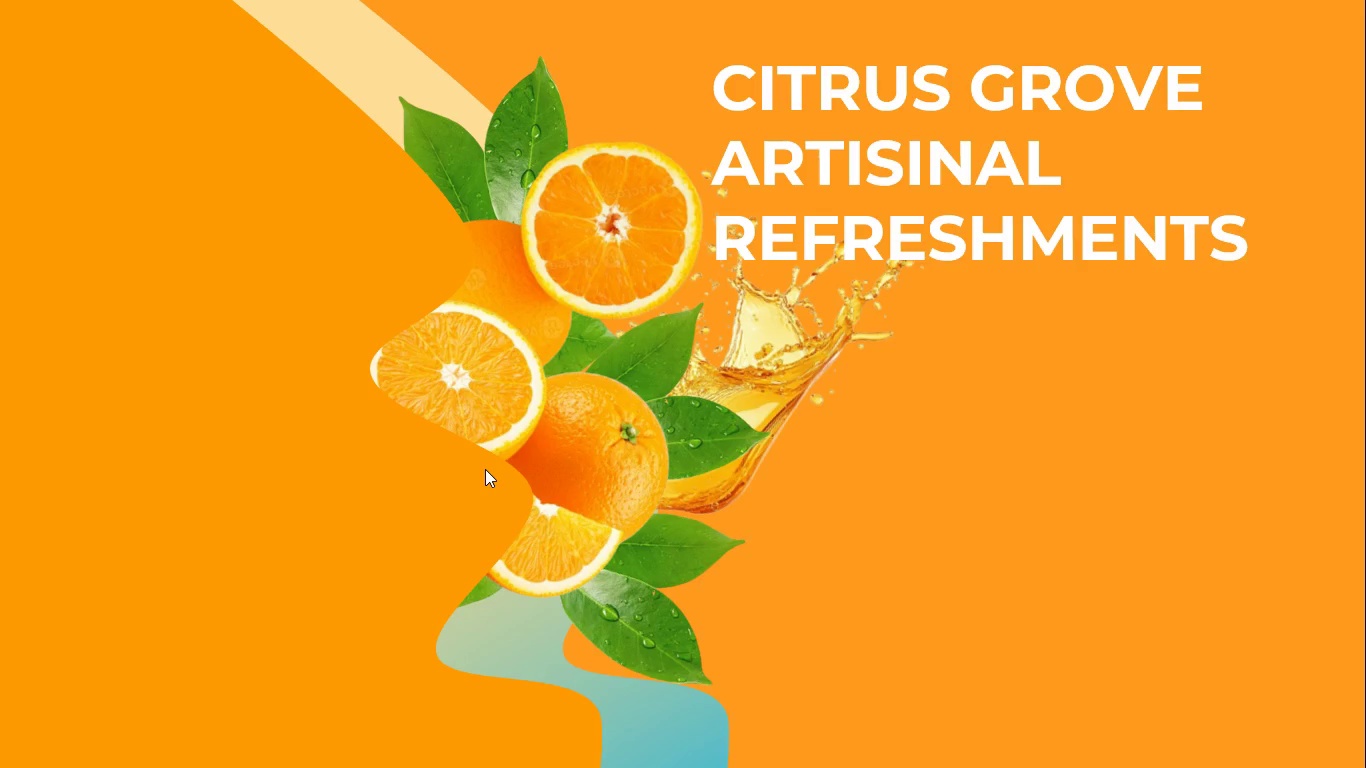 
wait(7.42)
 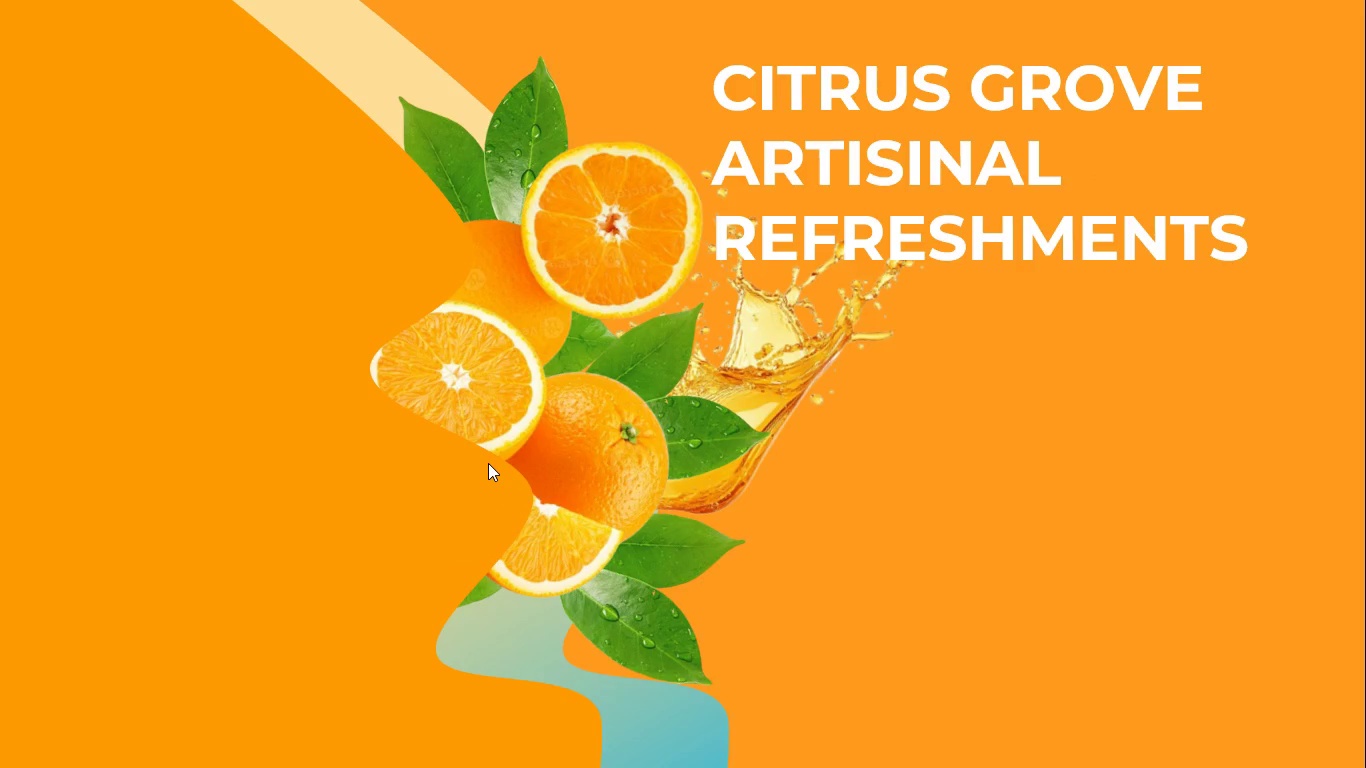 
key(ArrowRight)
 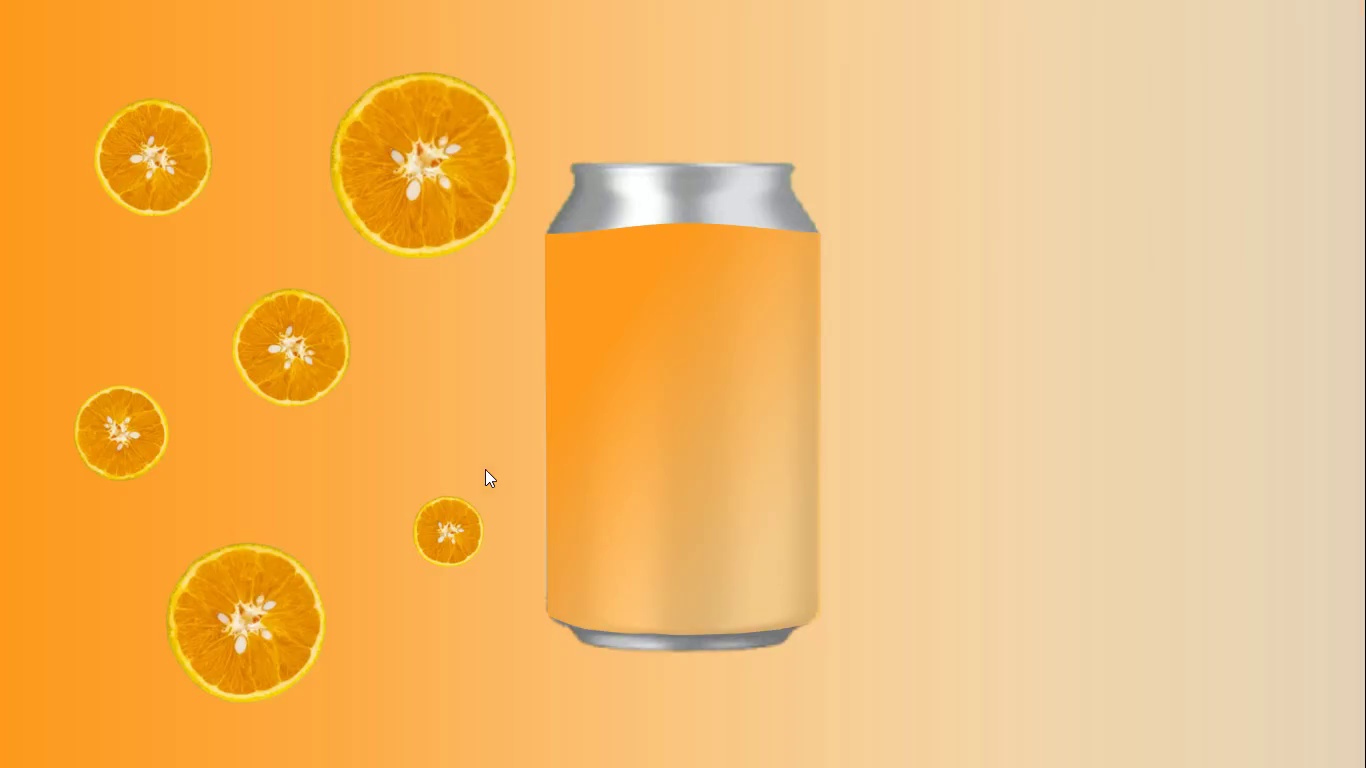 
key(ArrowRight)
 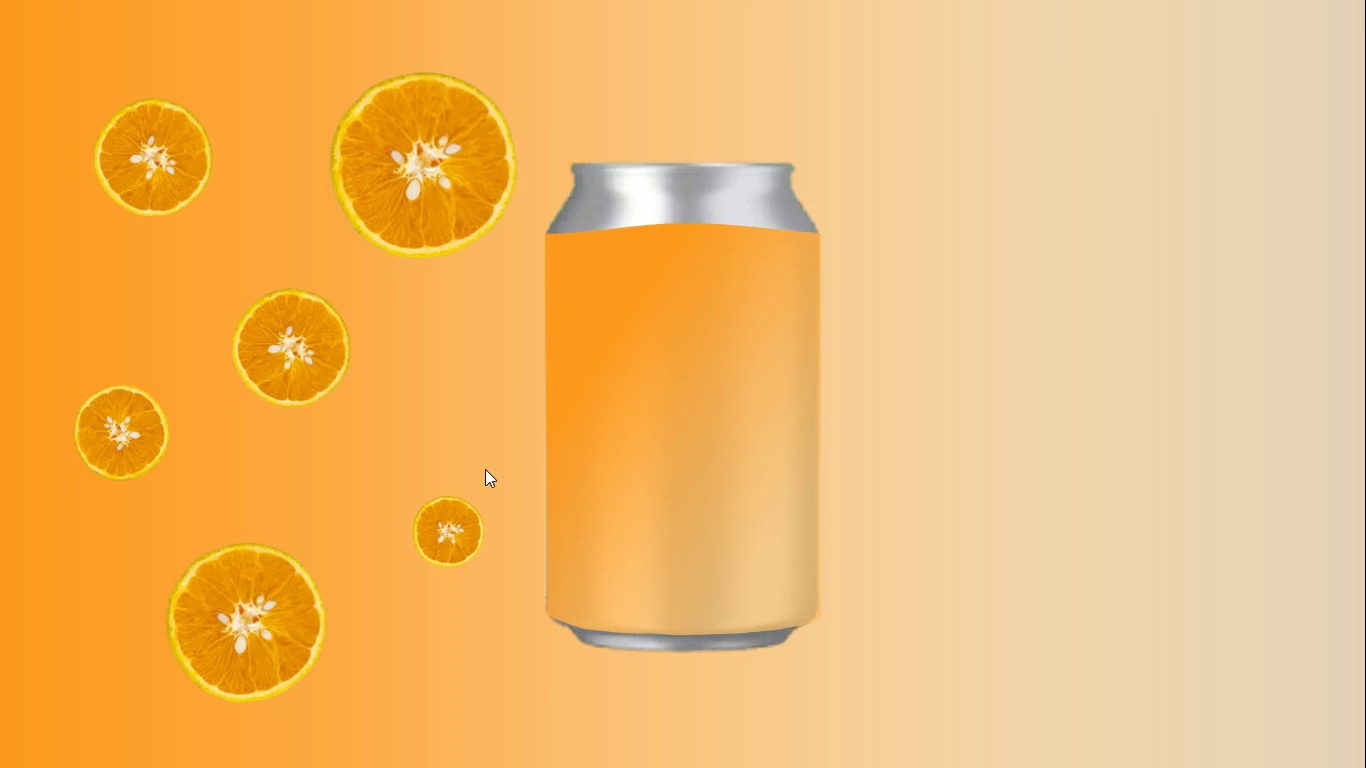 
key(ArrowLeft)
 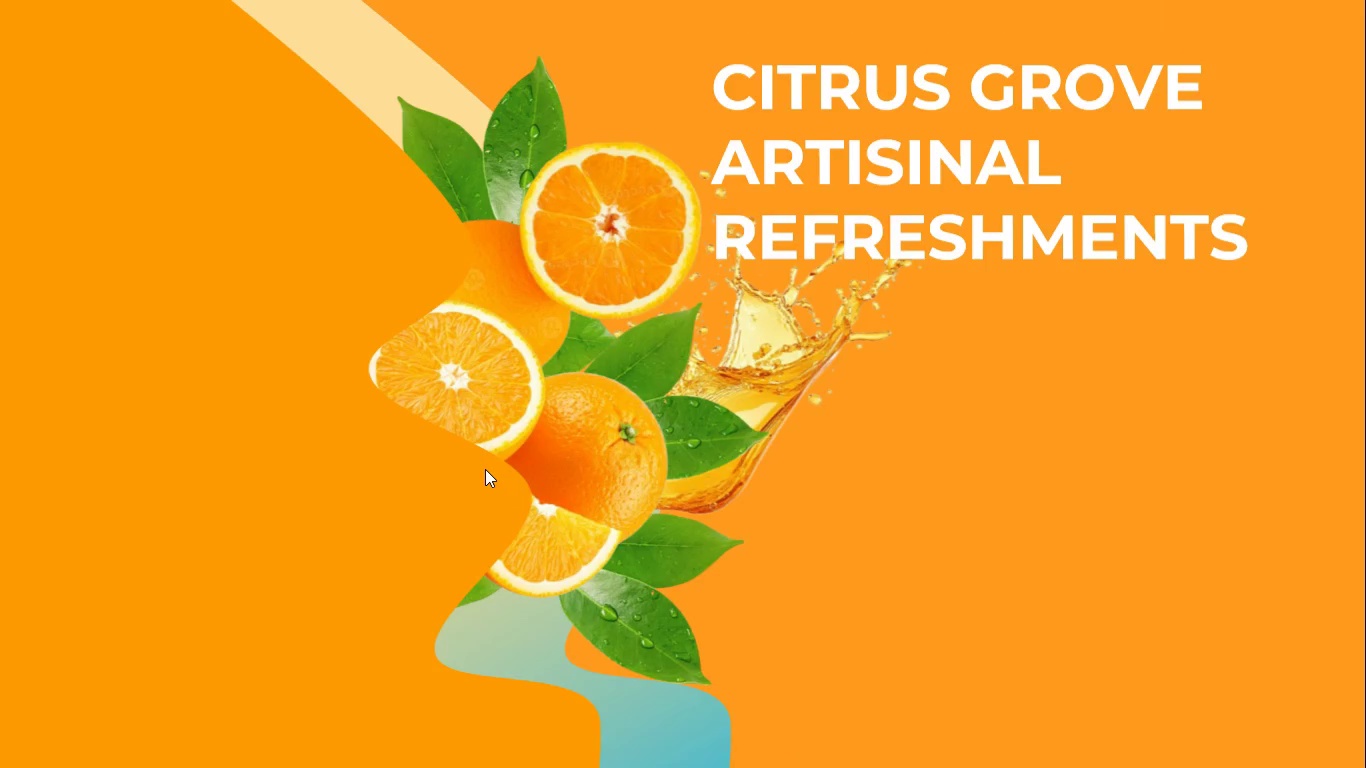 
key(ArrowRight)
 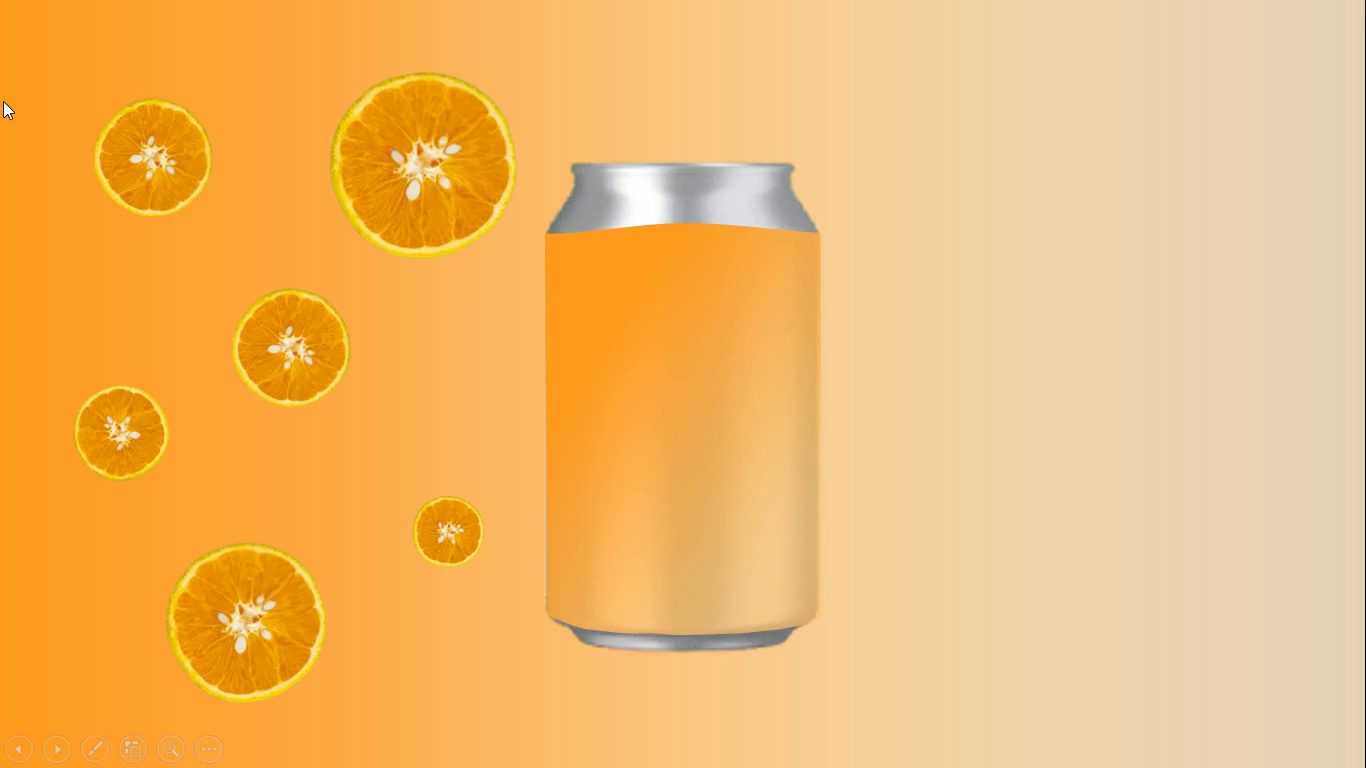 
wait(41.28)
 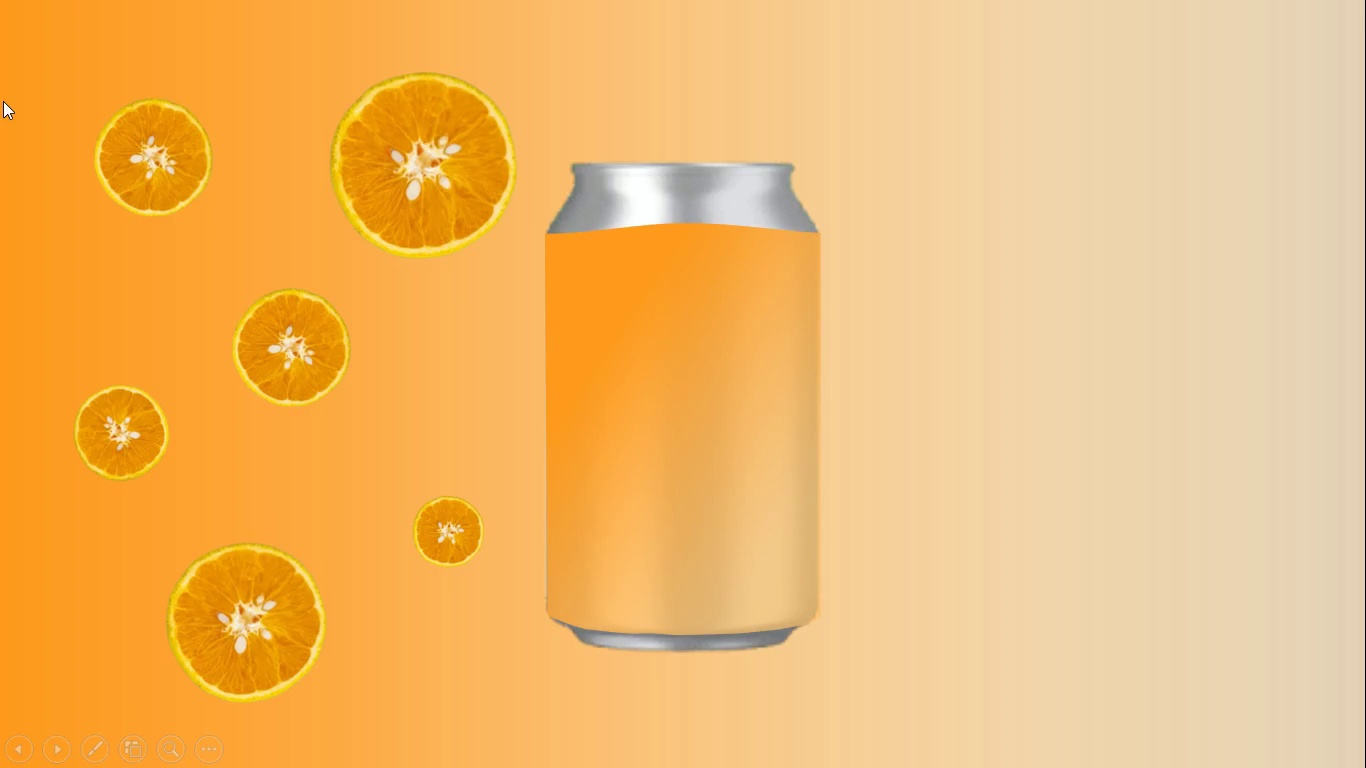 
key(Escape)
 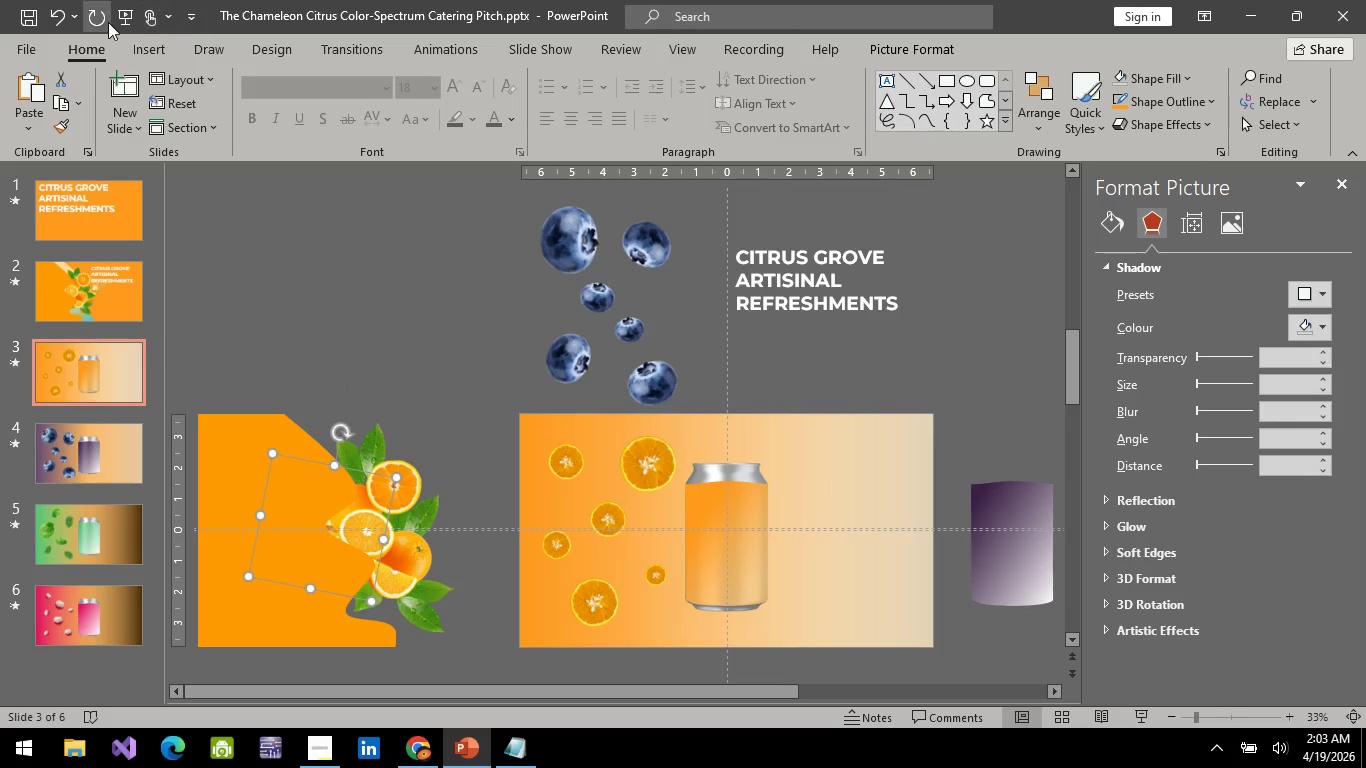 
left_click([130, 17])
 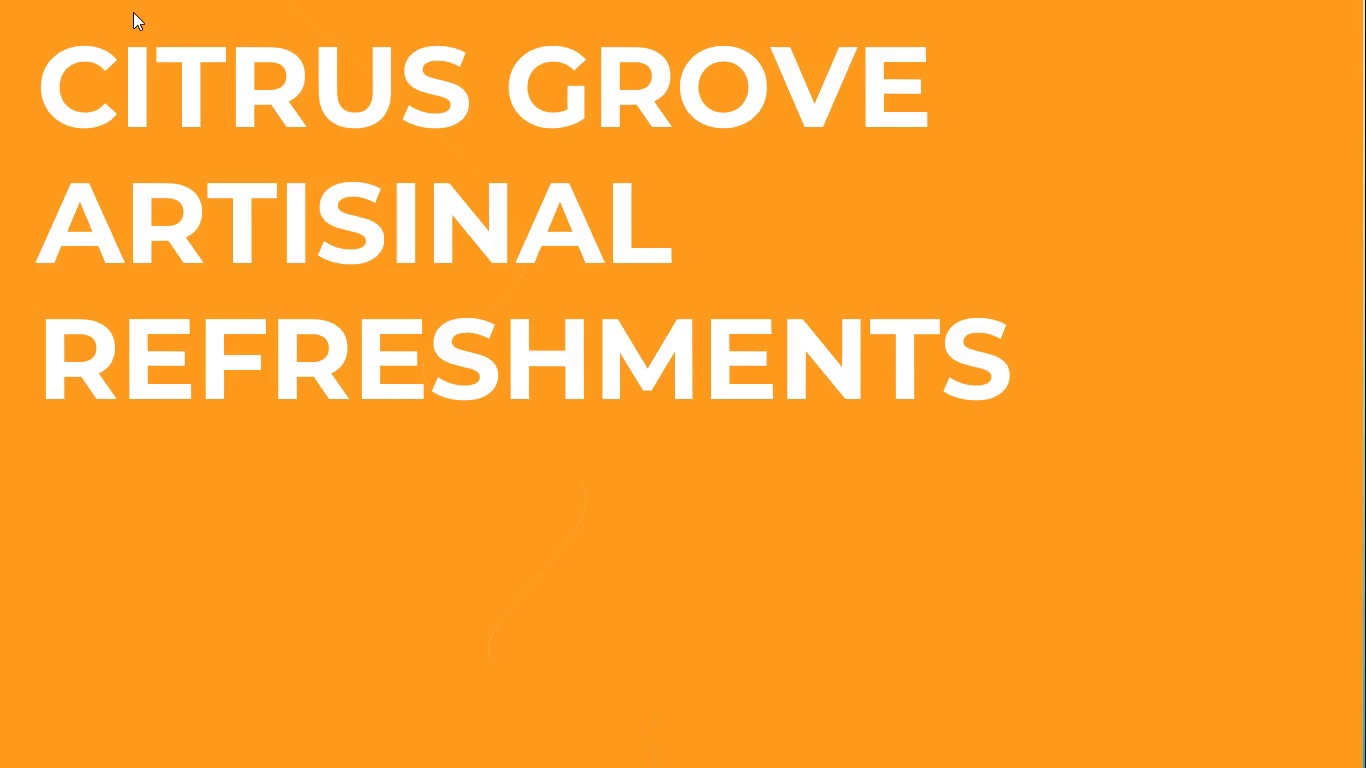 
key(Space)
 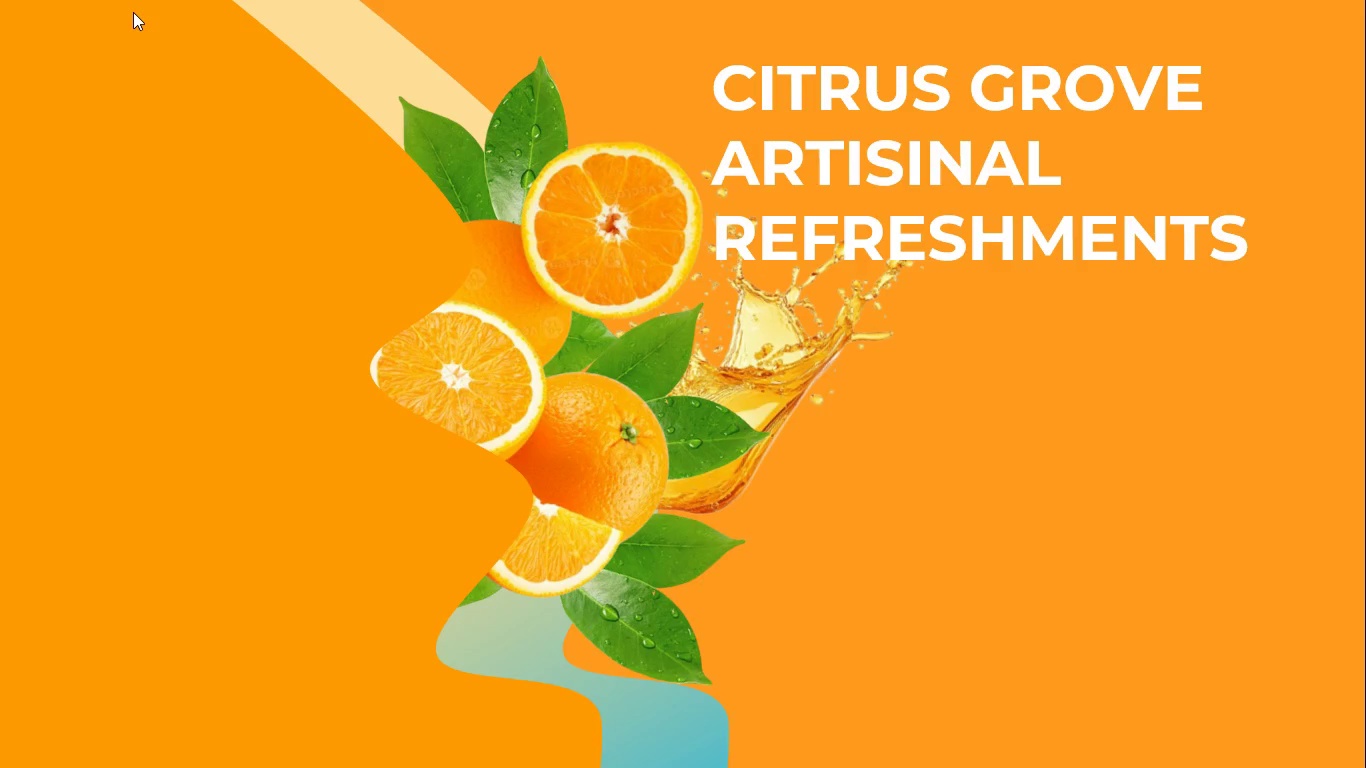 
key(Space)
 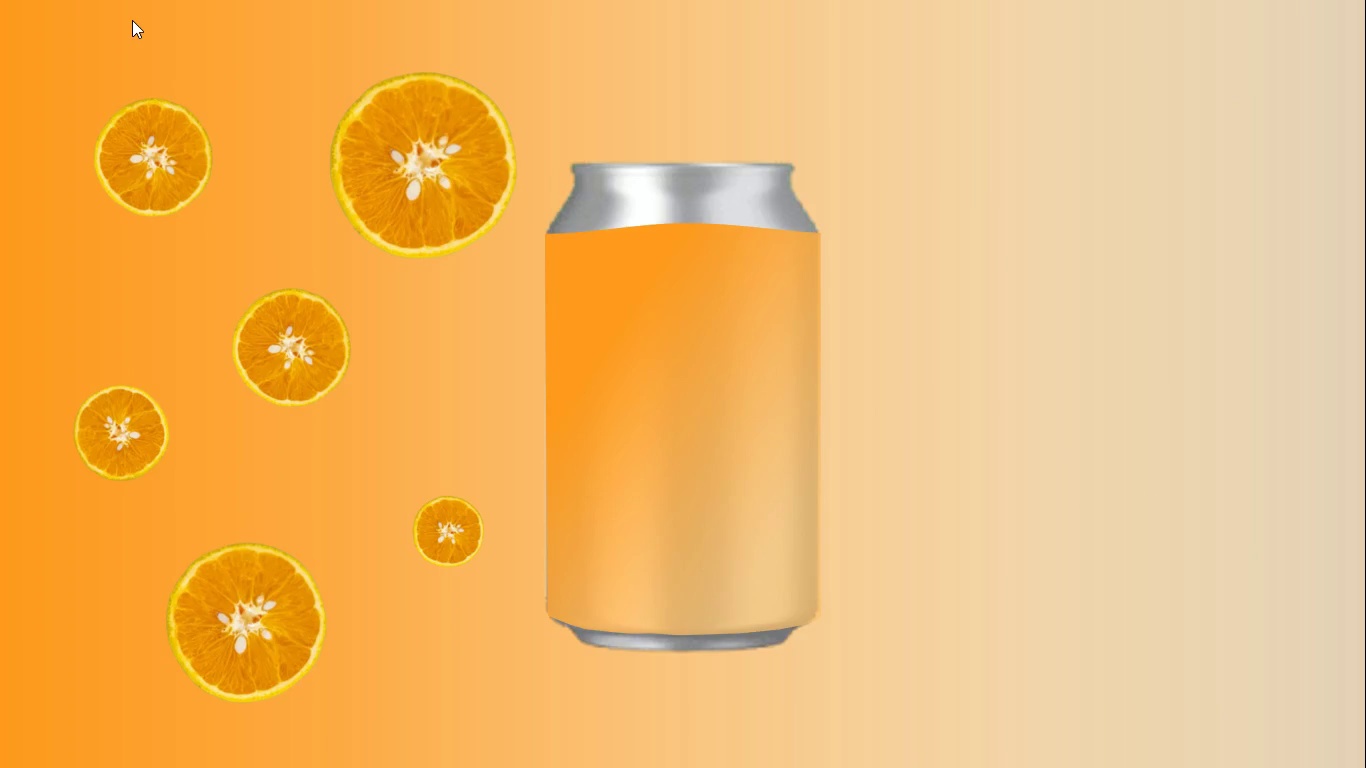 
key(Space)
 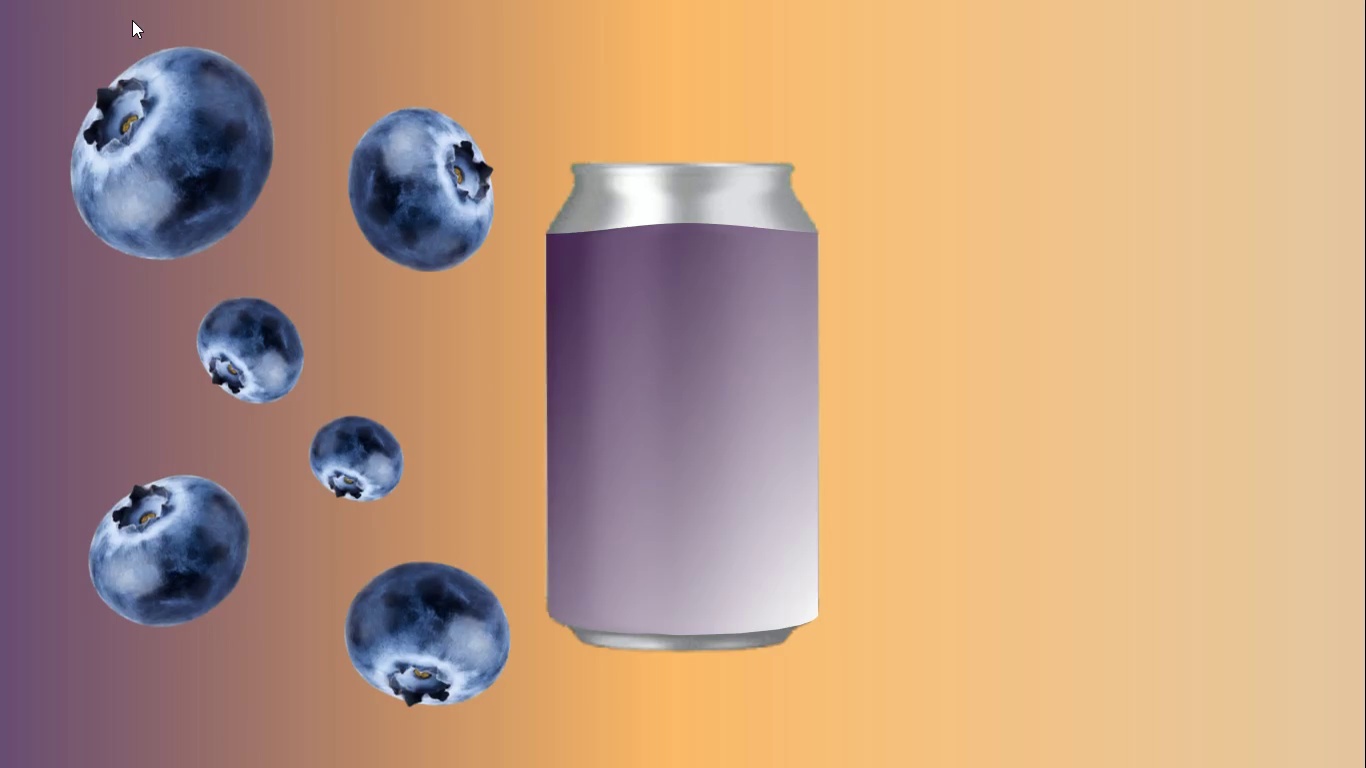 
key(Space)
 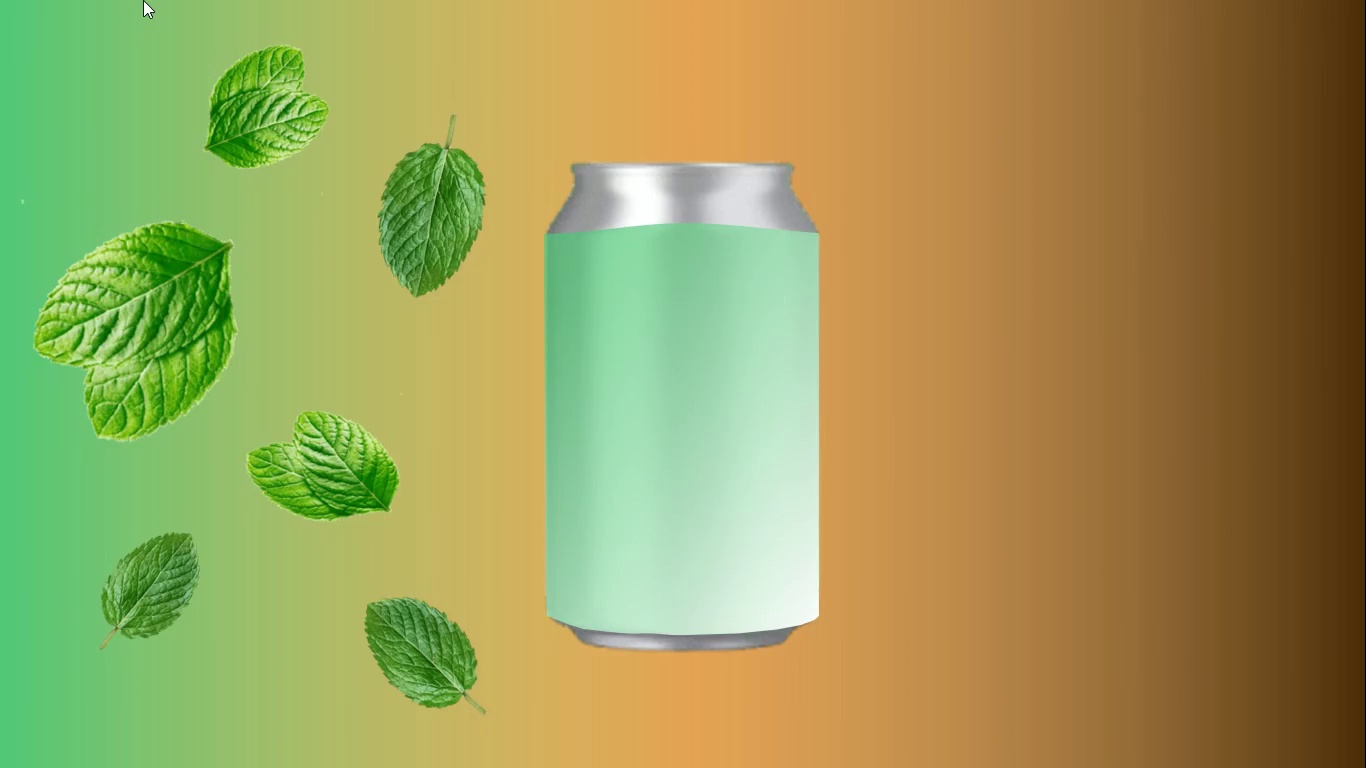 
key(Space)
 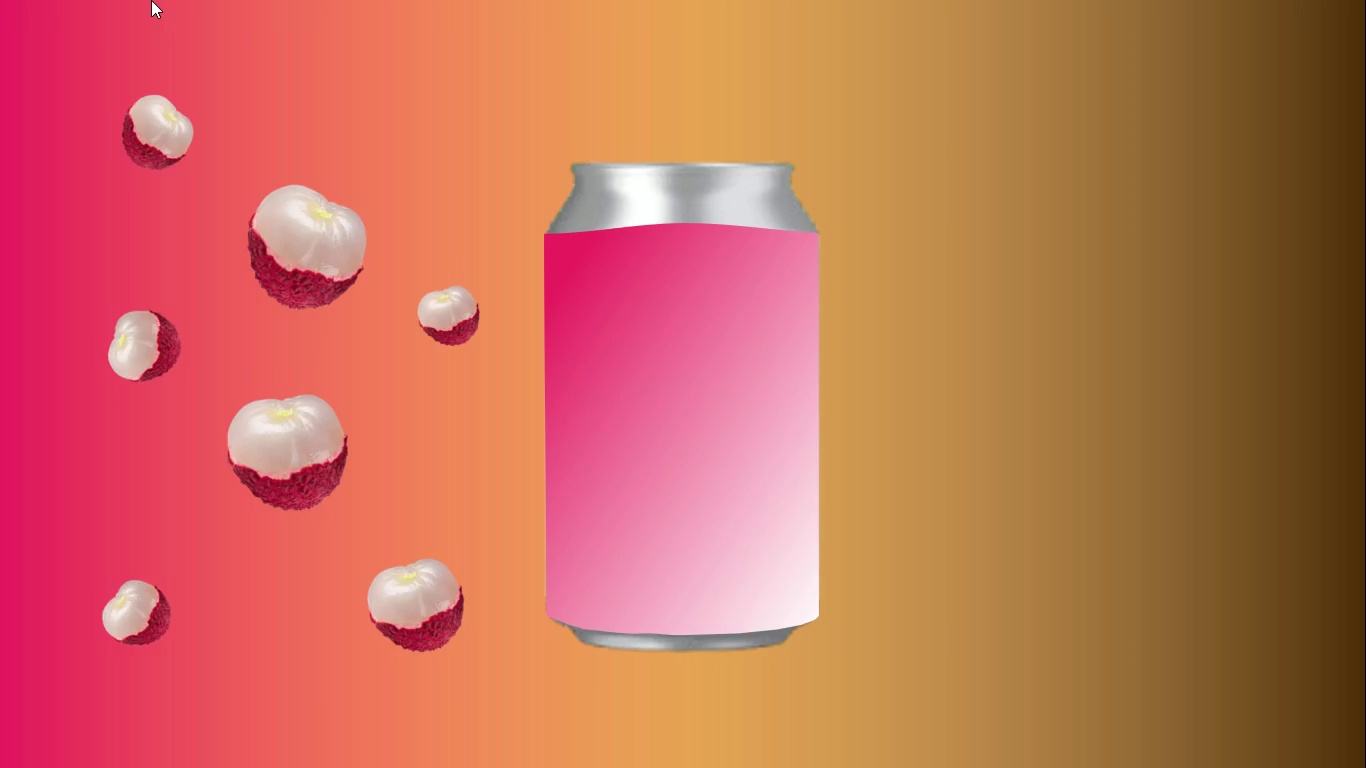 
key(Escape)
 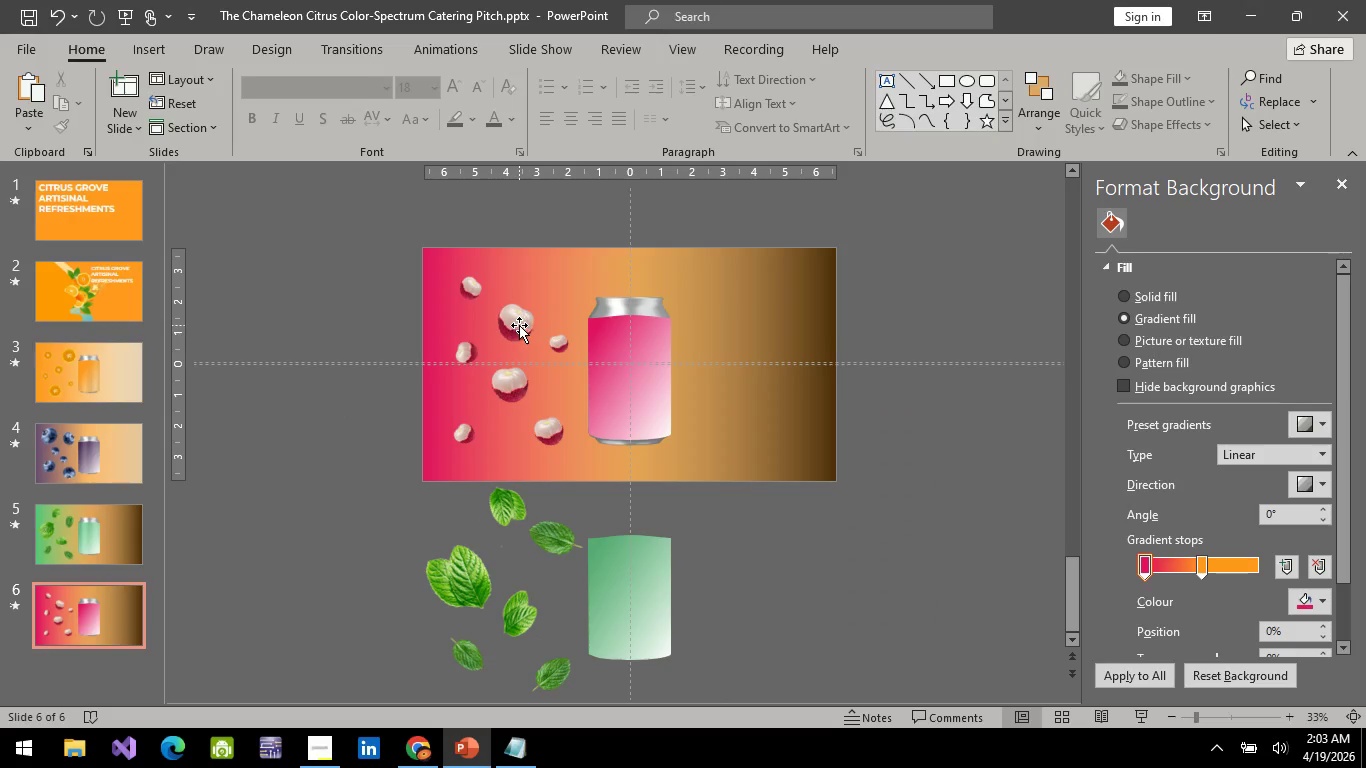 
left_click([519, 325])
 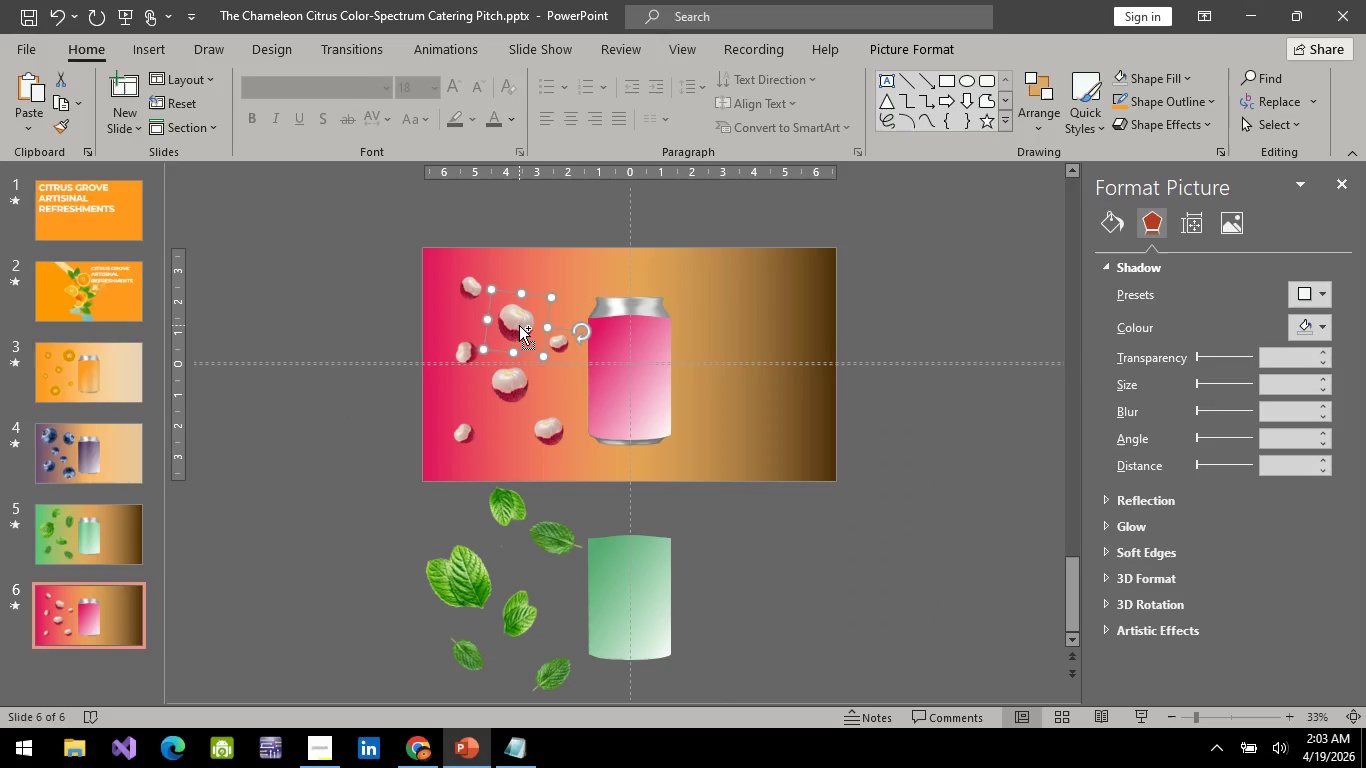 
key(Control+C)
 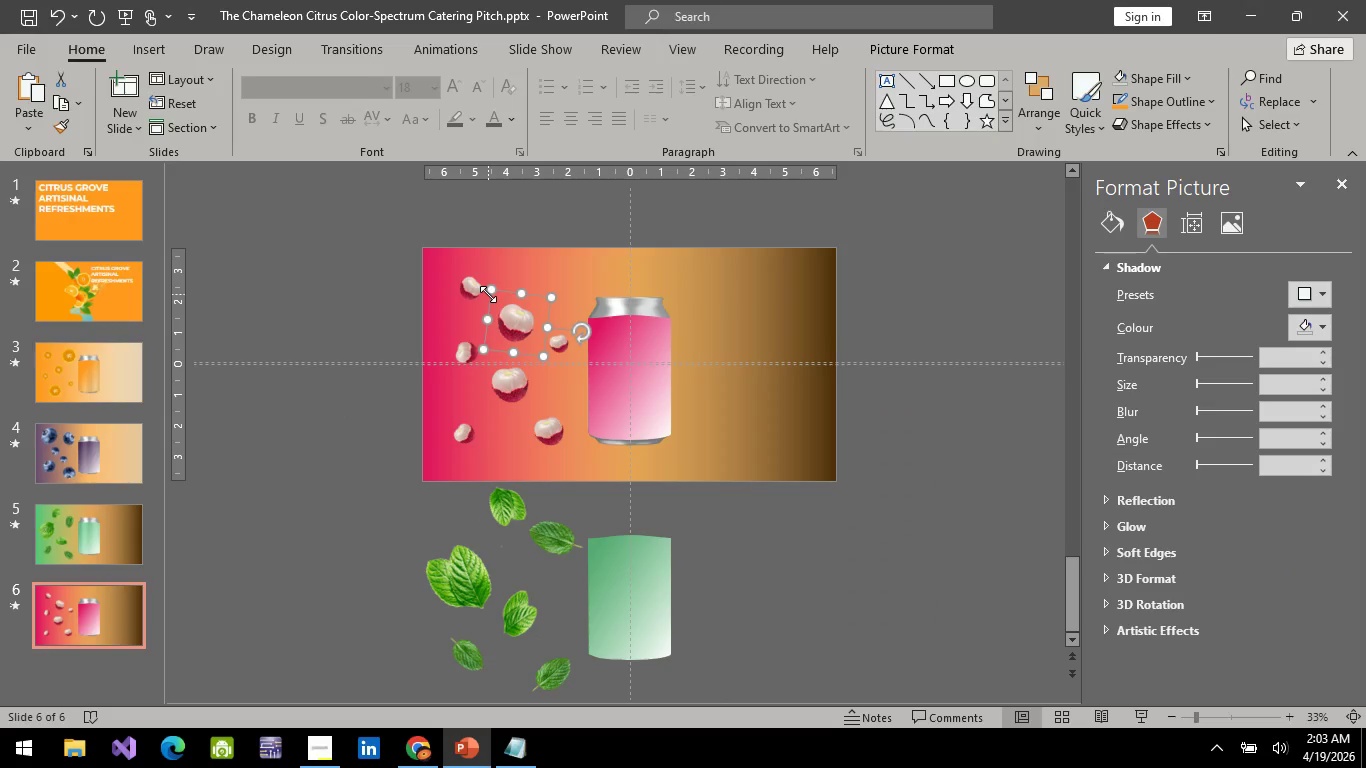 
key(Control+V)
 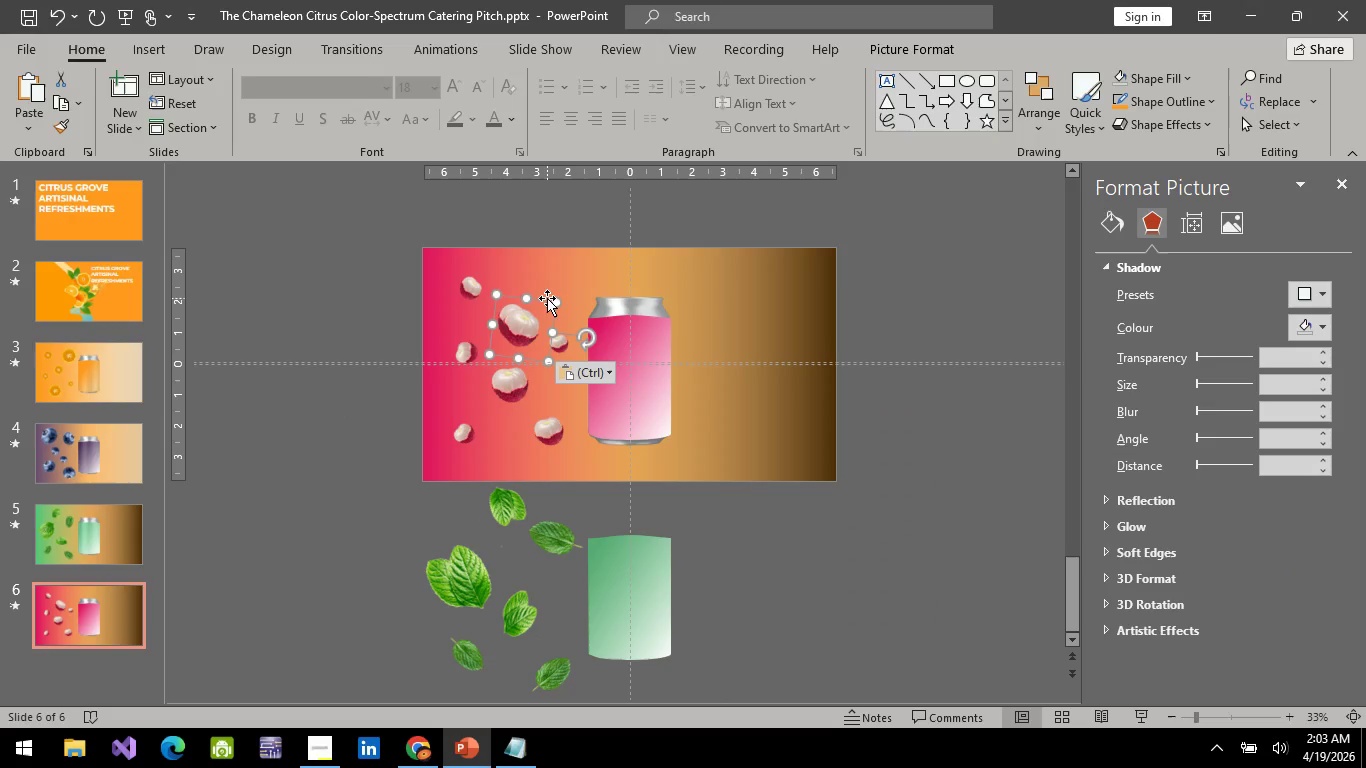 
left_click_drag(start_coordinate=[556, 302], to_coordinate=[575, 288])
 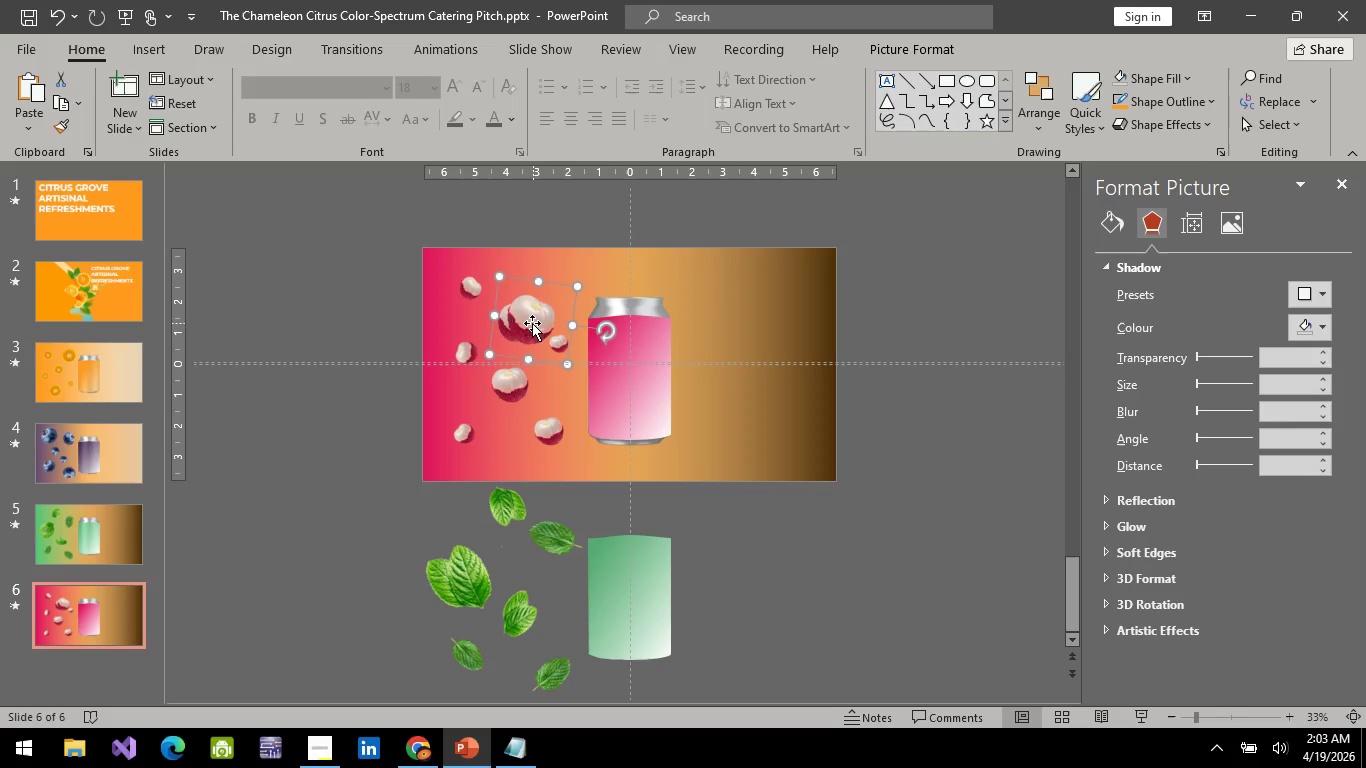 
left_click_drag(start_coordinate=[532, 323], to_coordinate=[555, 284])
 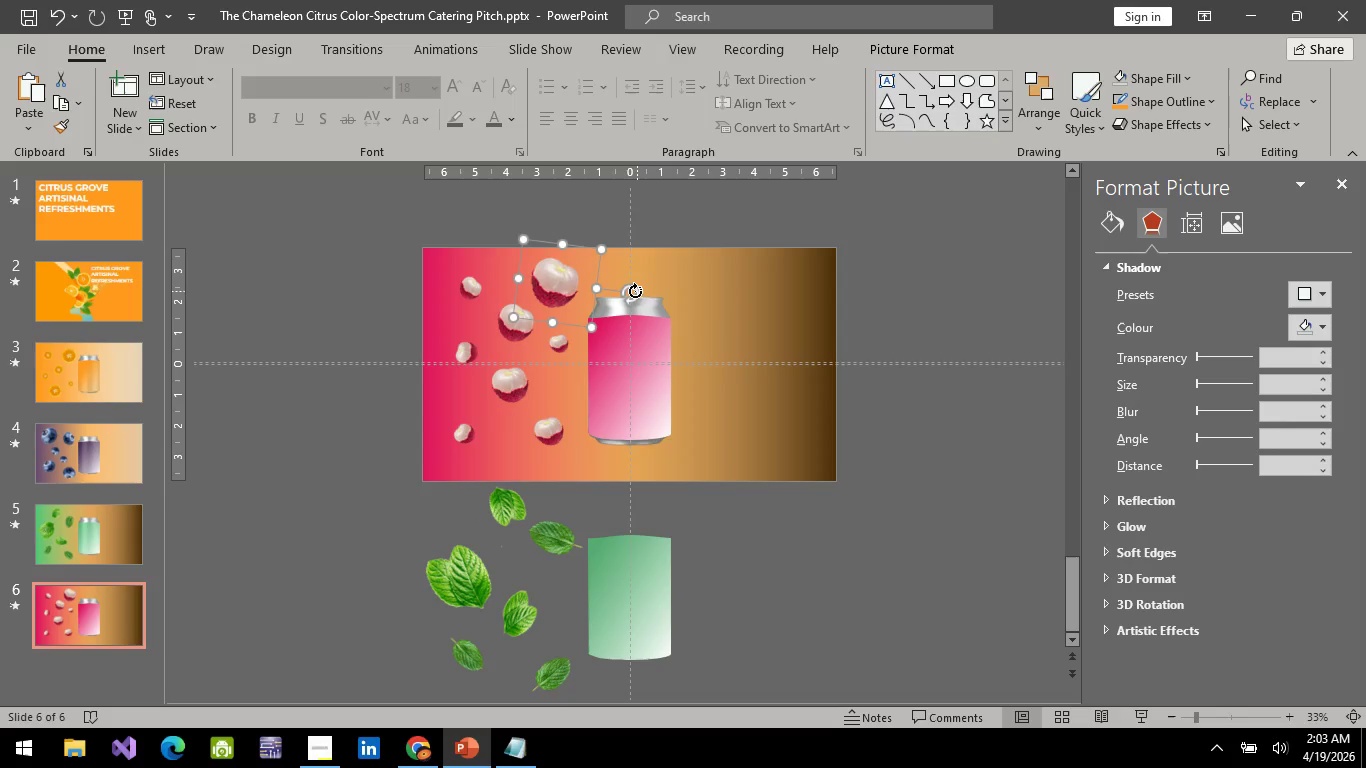 
left_click_drag(start_coordinate=[635, 291], to_coordinate=[584, 253])
 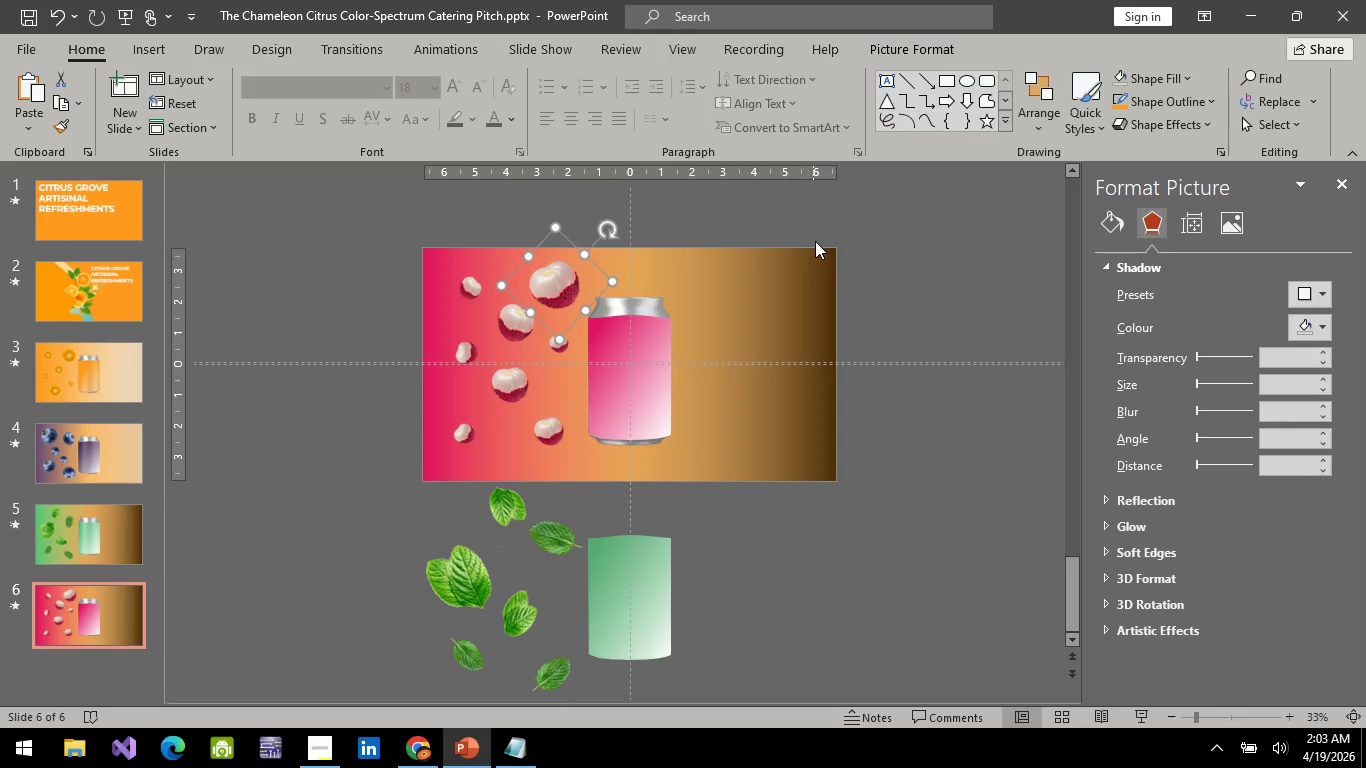 
left_click([815, 241])
 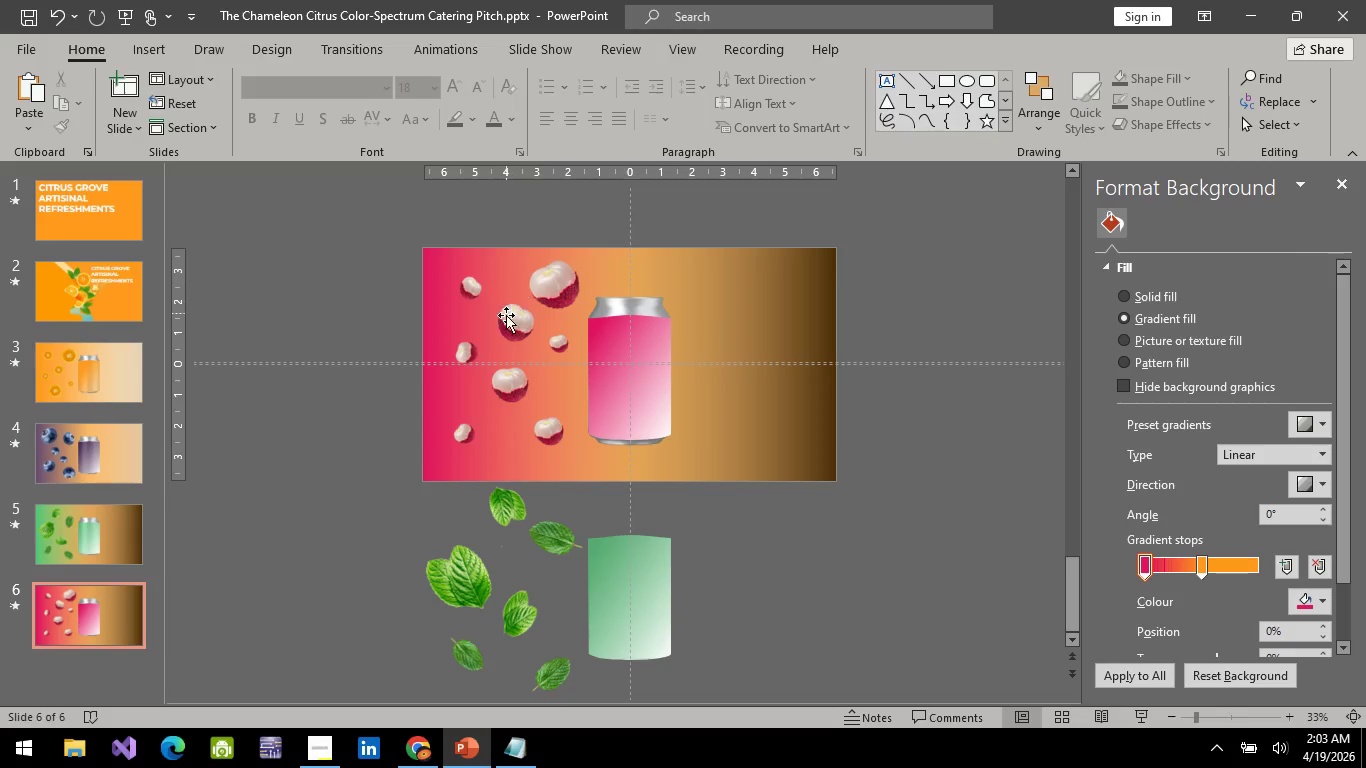 
left_click([507, 317])
 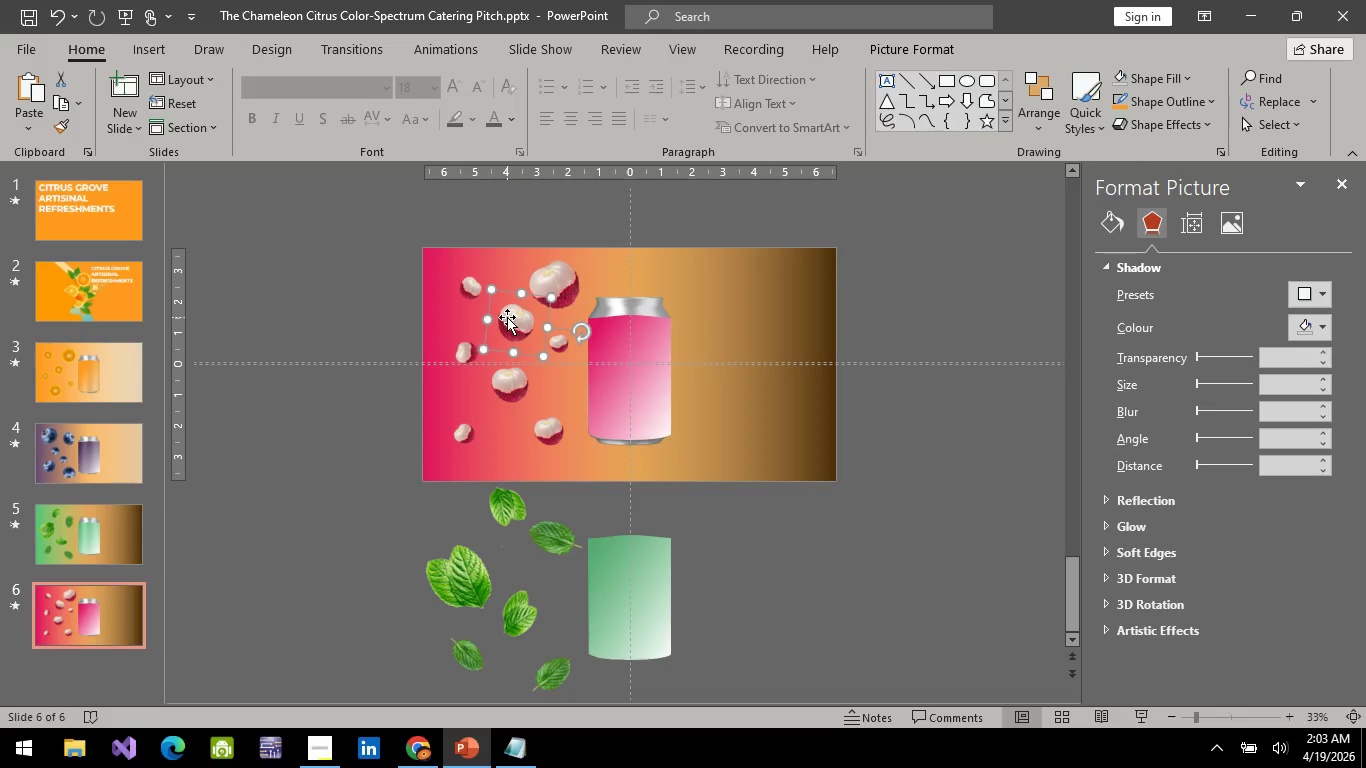 
hold_key(key=ArrowLeft, duration=0.44)
 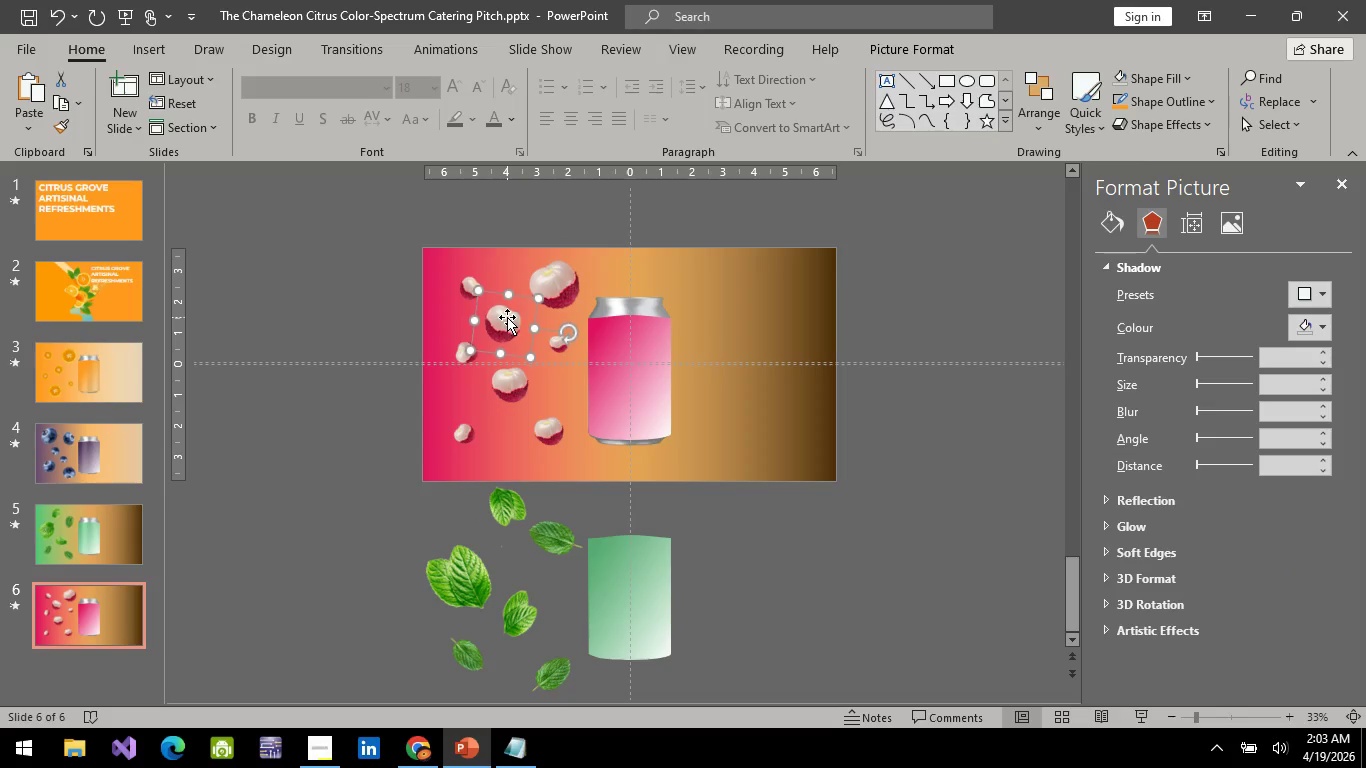 
key(ArrowDown)
 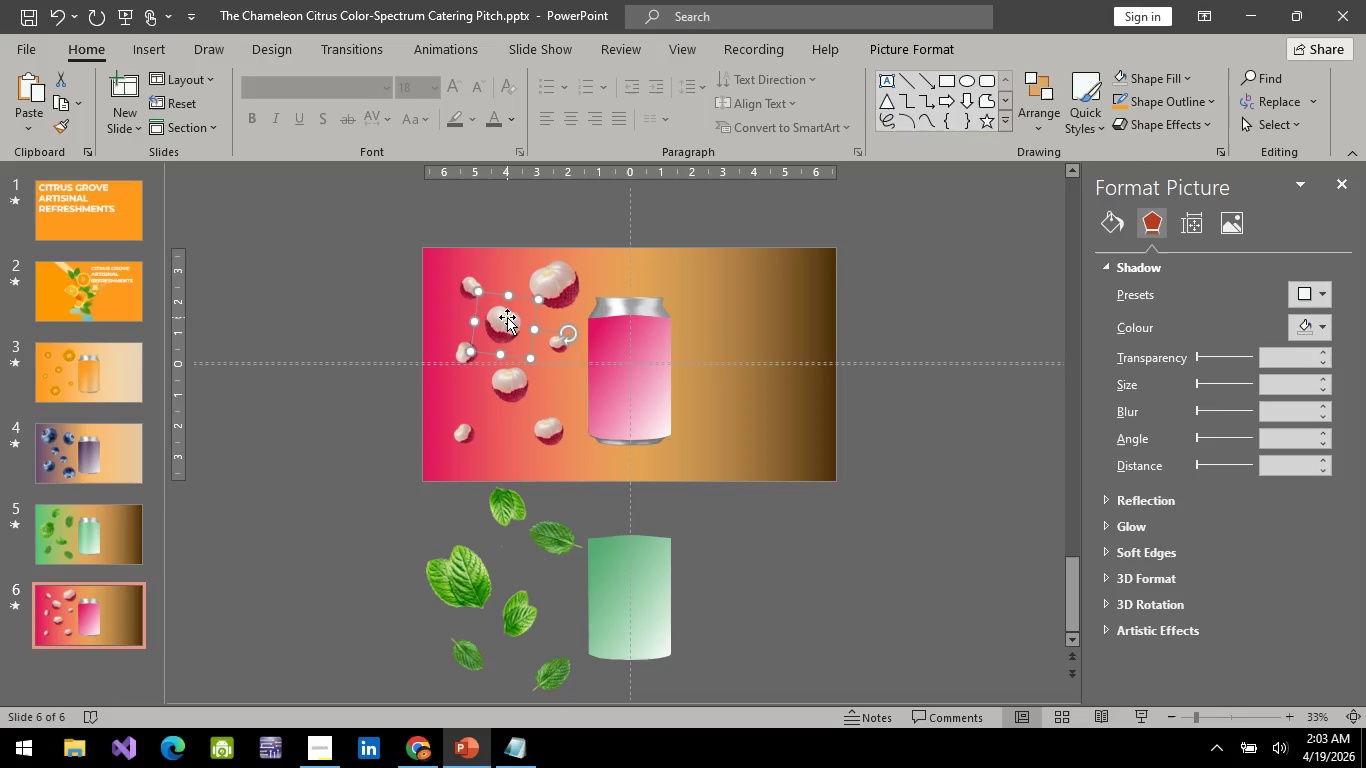 
key(ArrowDown)
 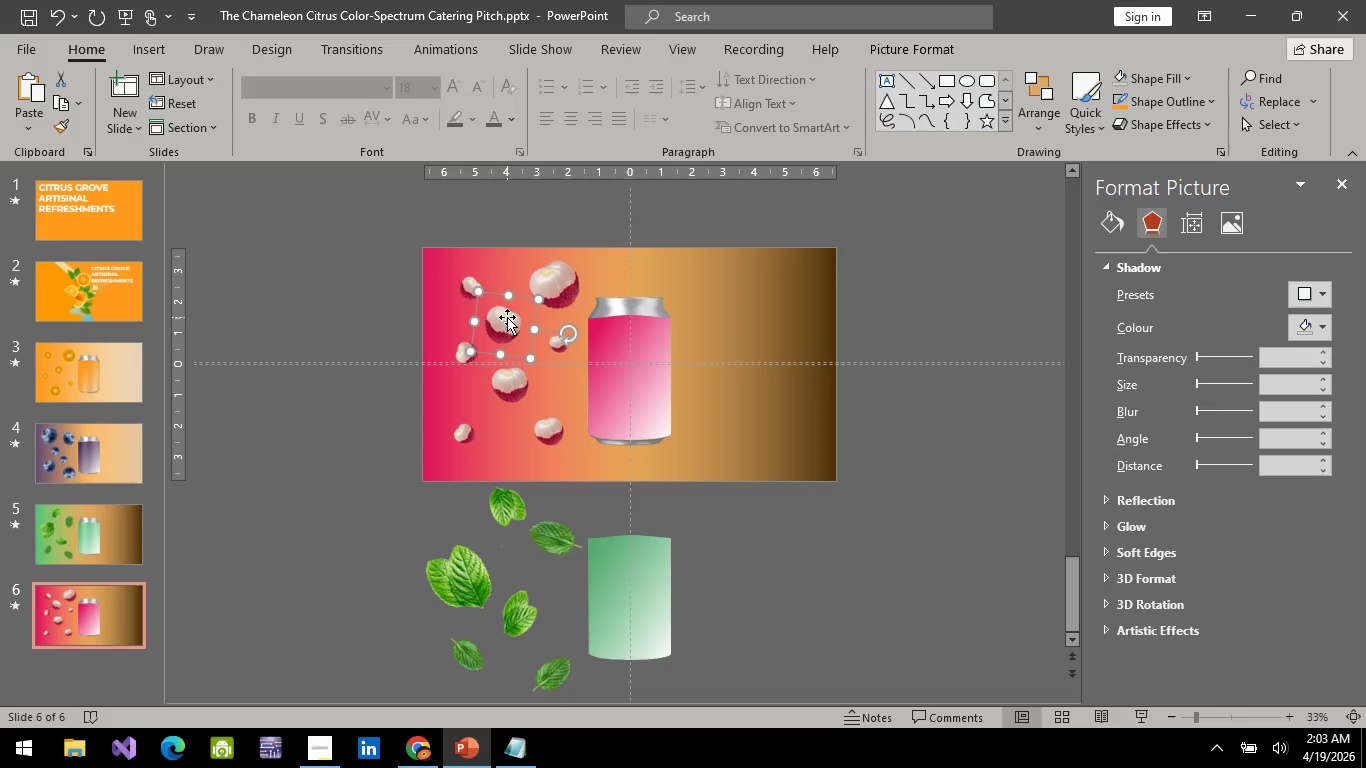 
key(ArrowDown)
 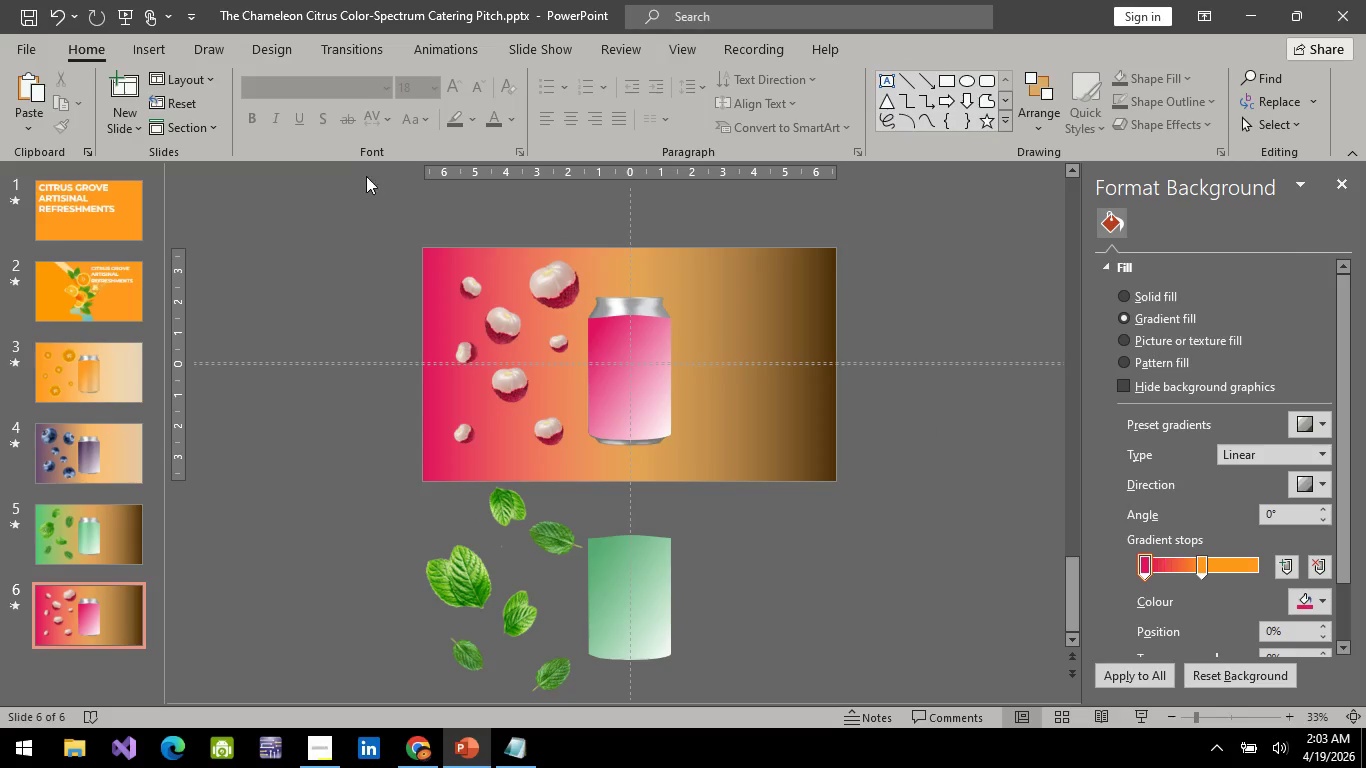 
left_click_drag(start_coordinate=[353, 190], to_coordinate=[626, 506])
 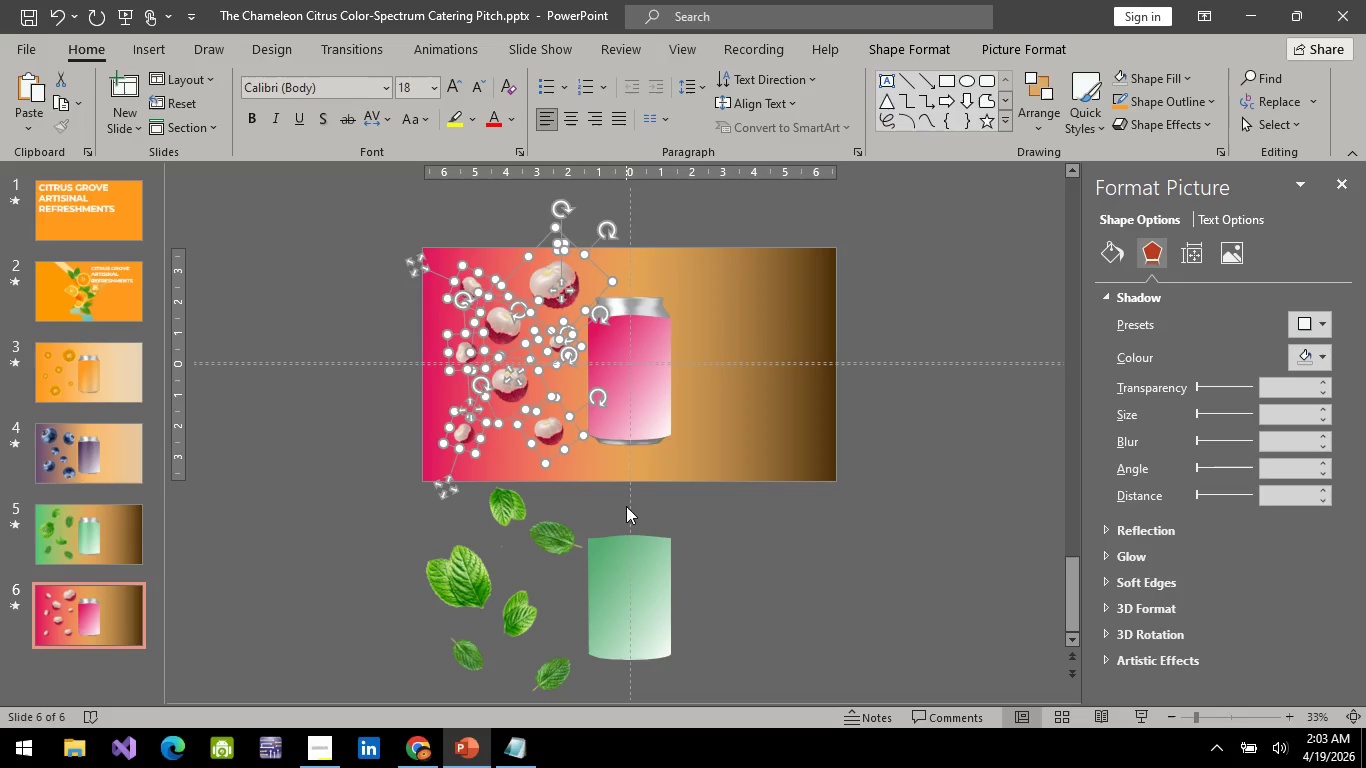 
key(Control+C)
 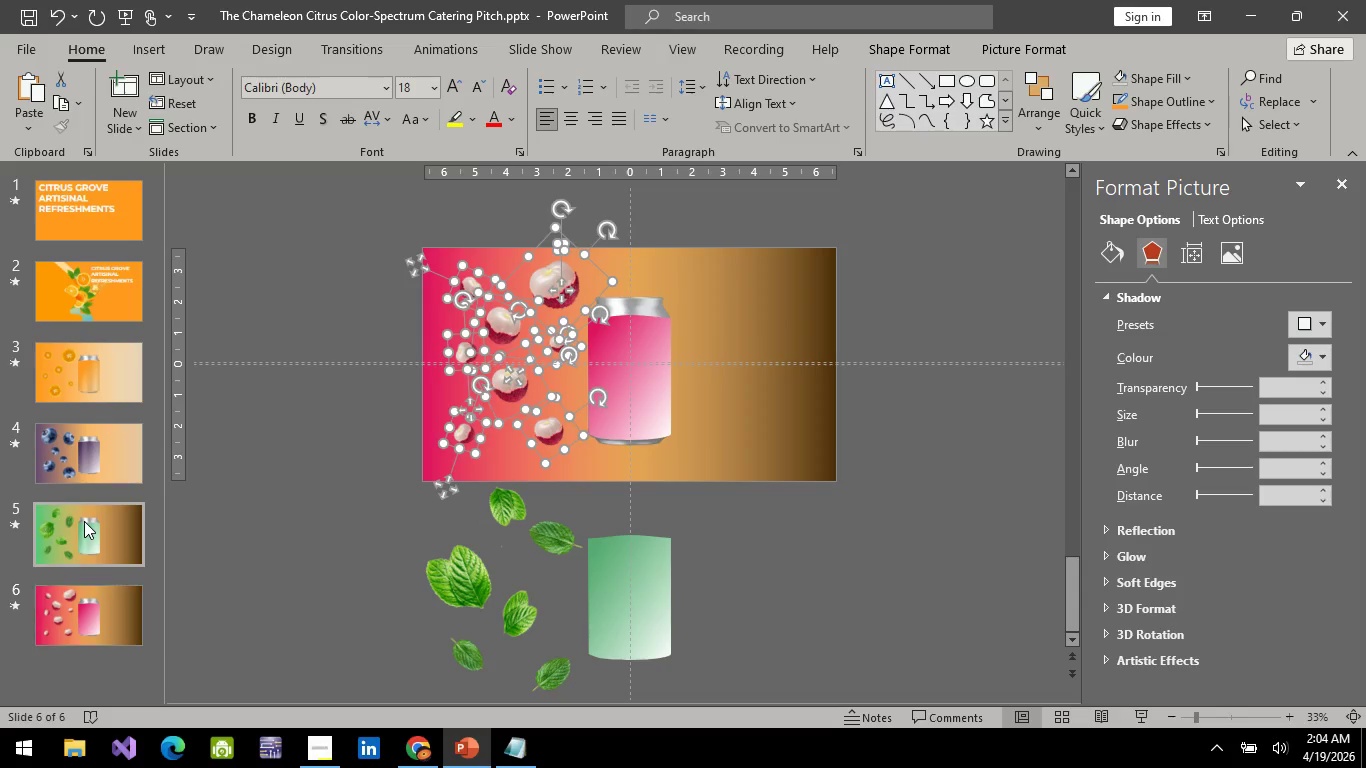 
wait(5.25)
 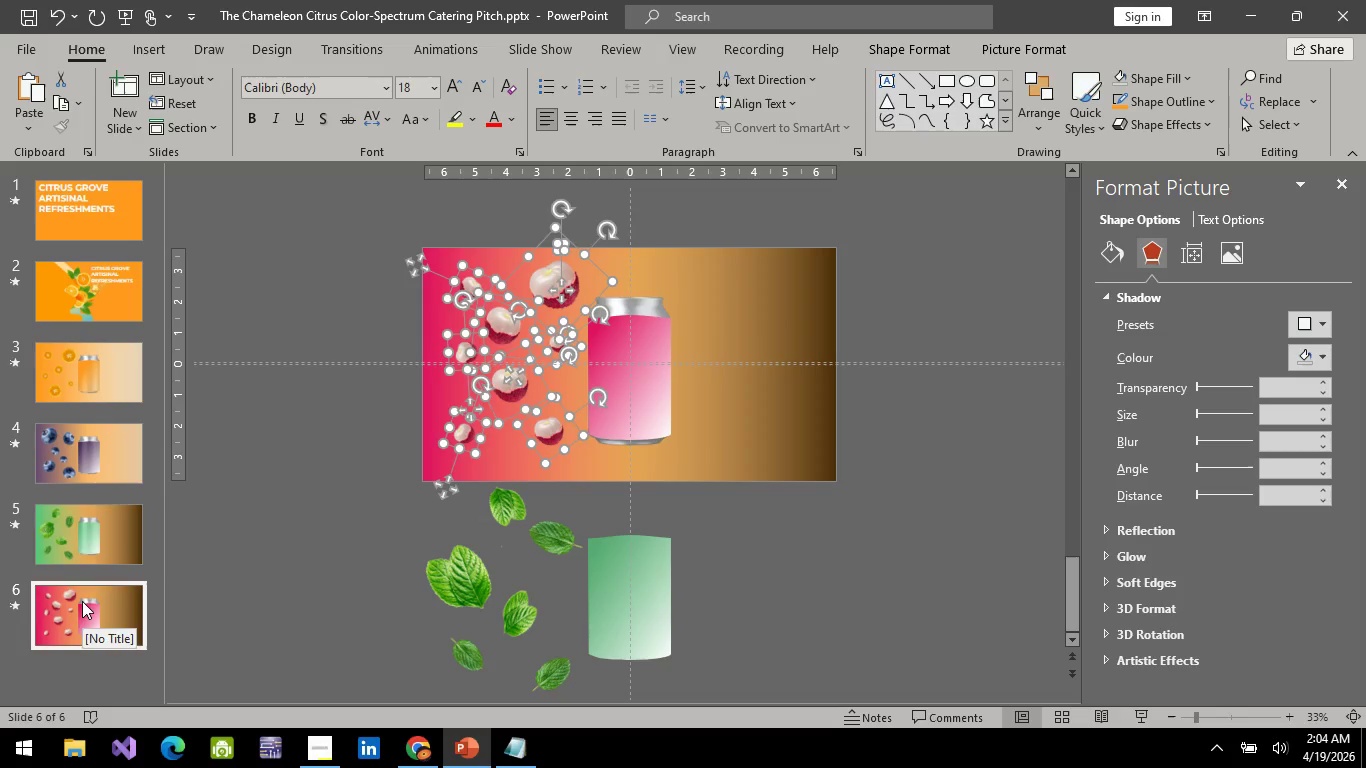 
scroll: coordinate [394, 419], scroll_direction: up, amount: 7.0
 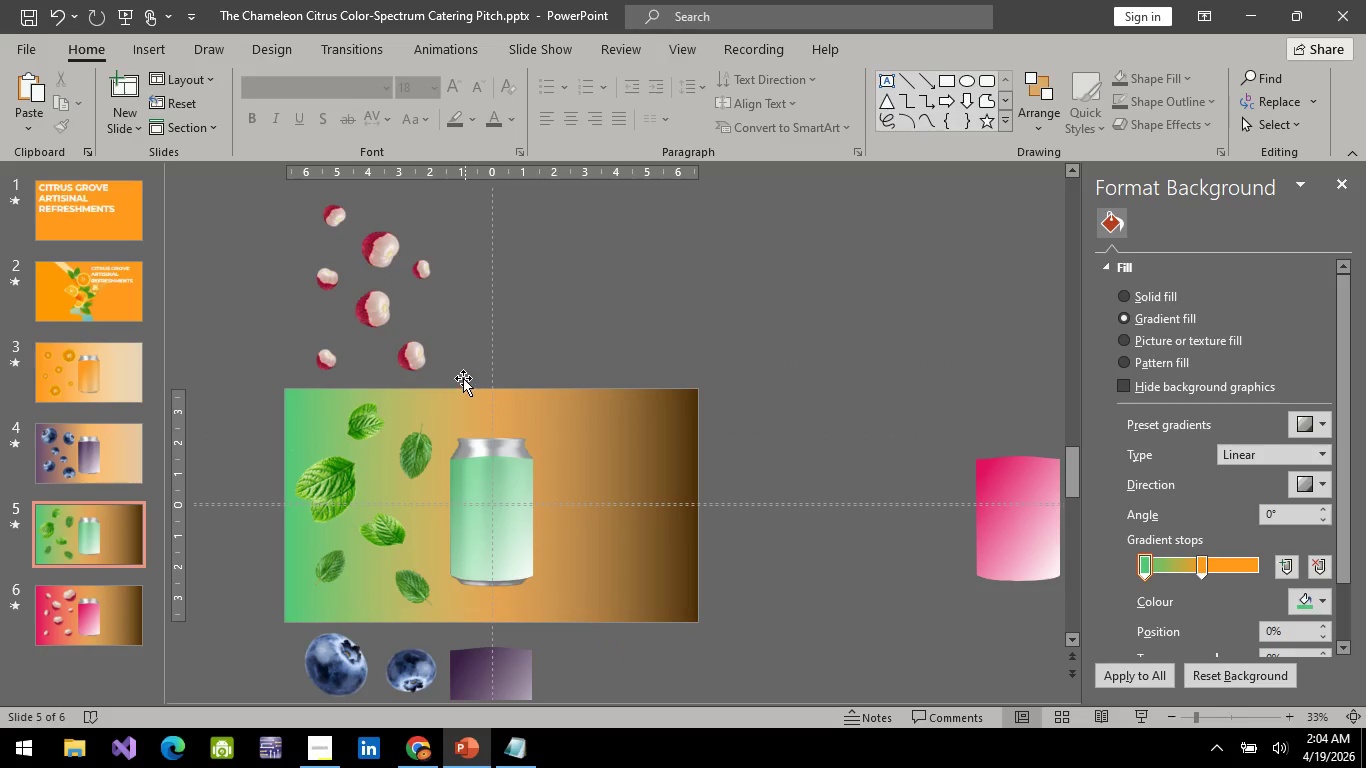 
left_click([459, 375])
 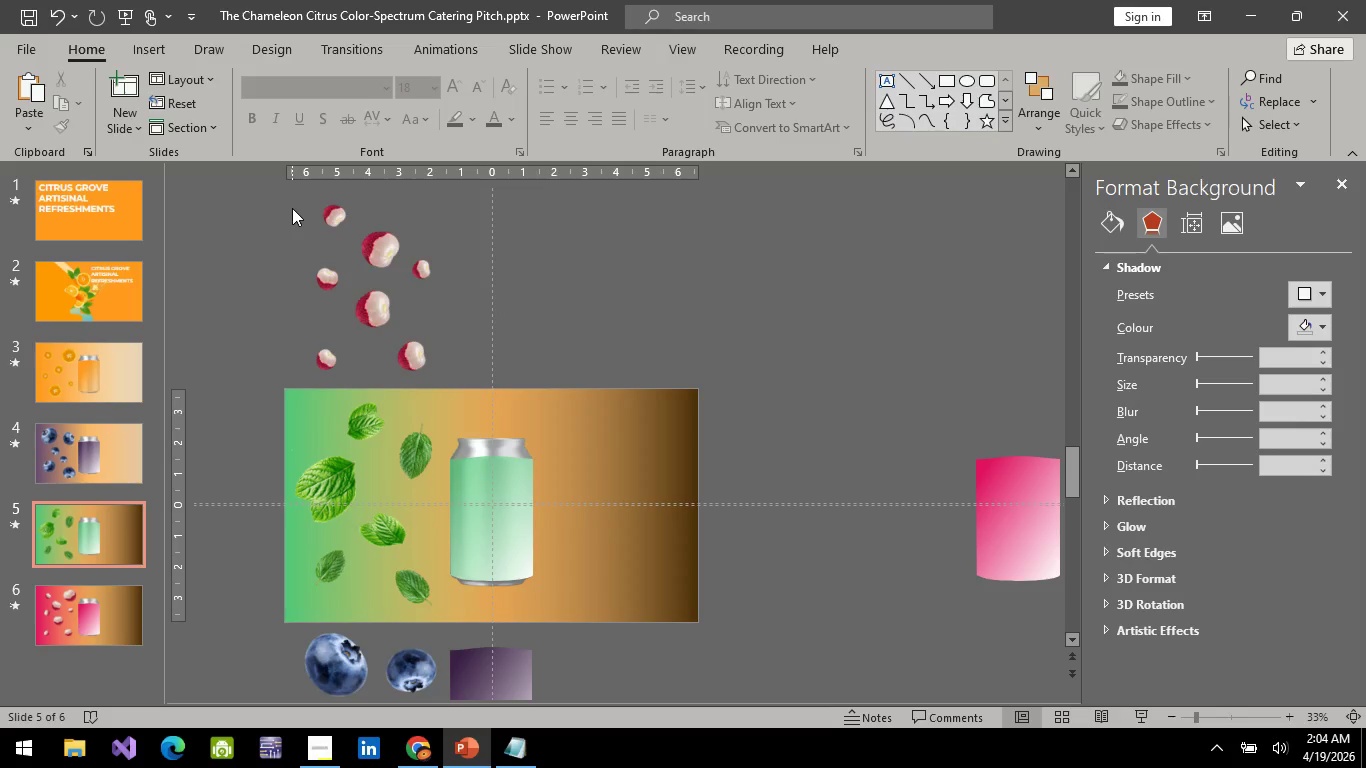 
left_click_drag(start_coordinate=[262, 182], to_coordinate=[460, 393])
 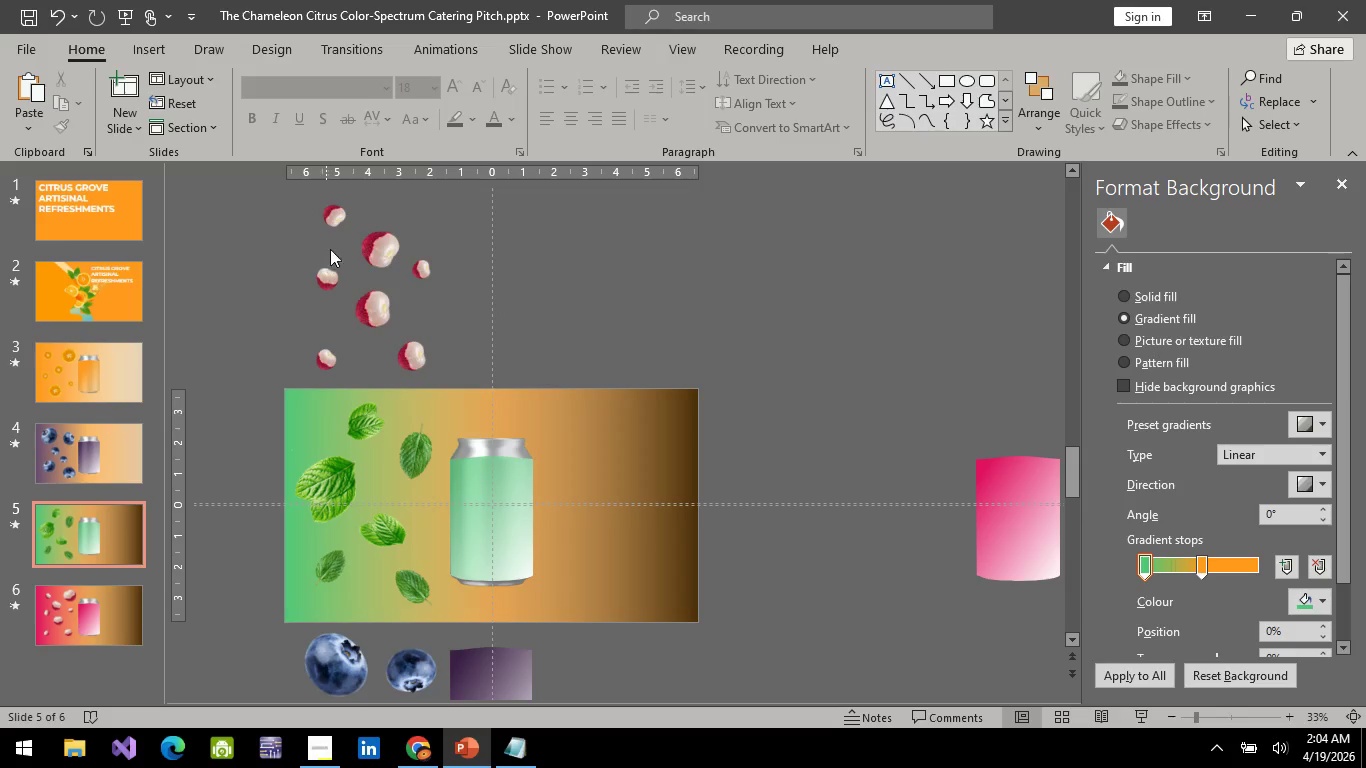 
left_click([342, 240])
 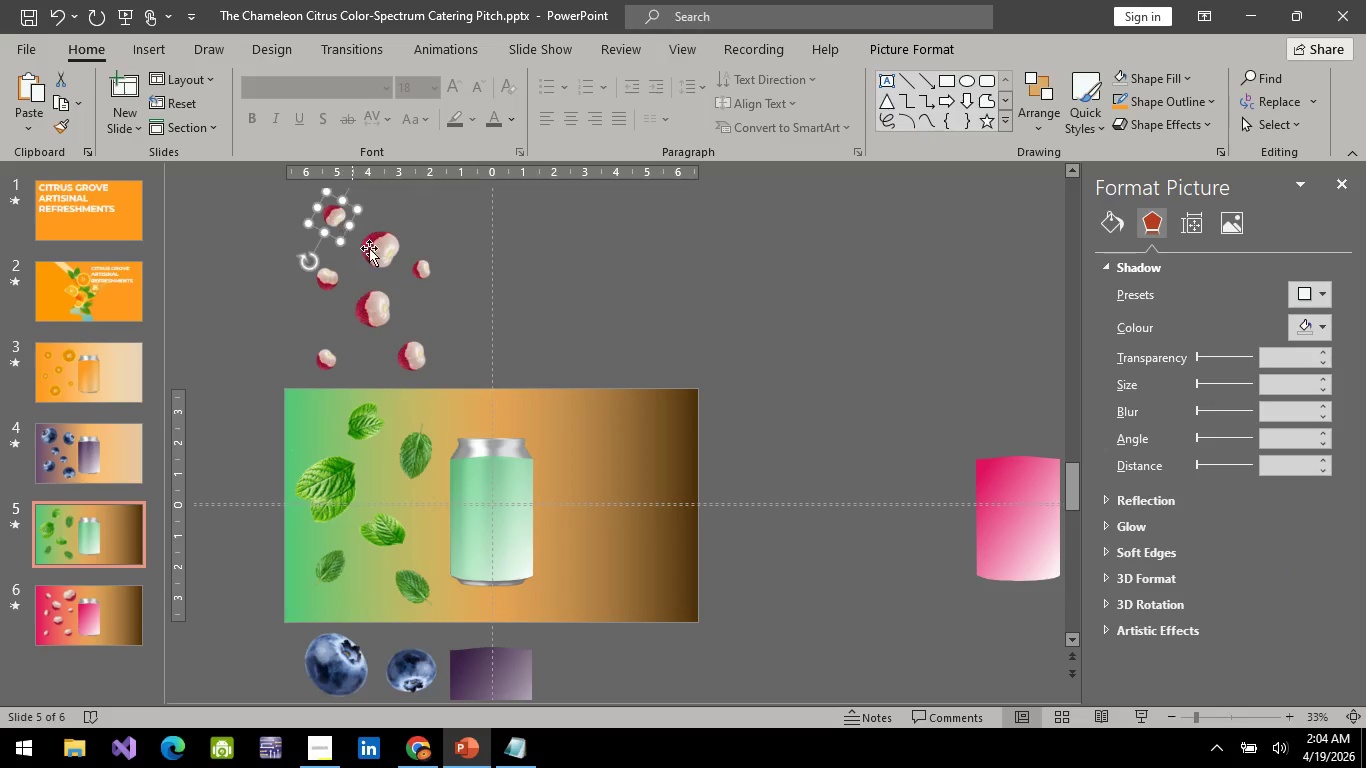 
hold_key(key=ControlLeft, duration=1.51)
left_click([423, 277])
 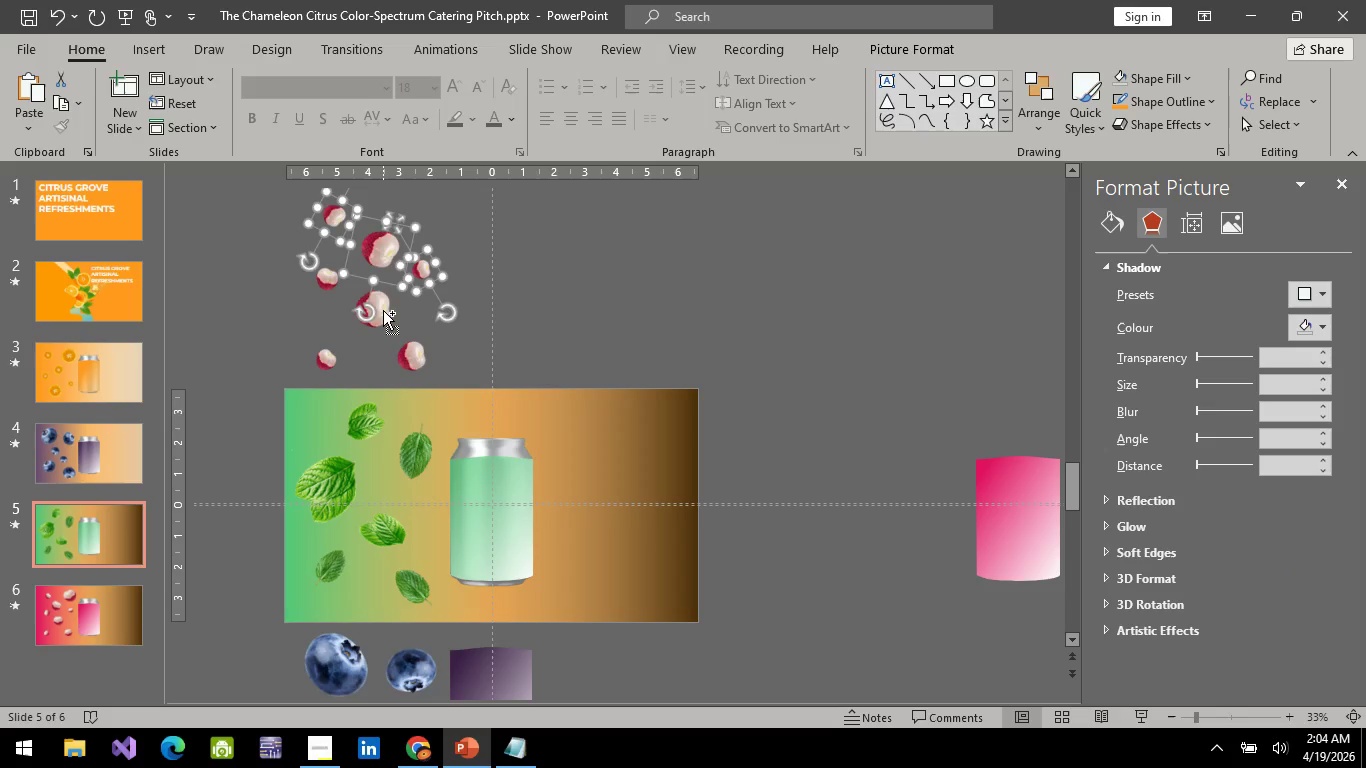 
left_click([382, 308])
 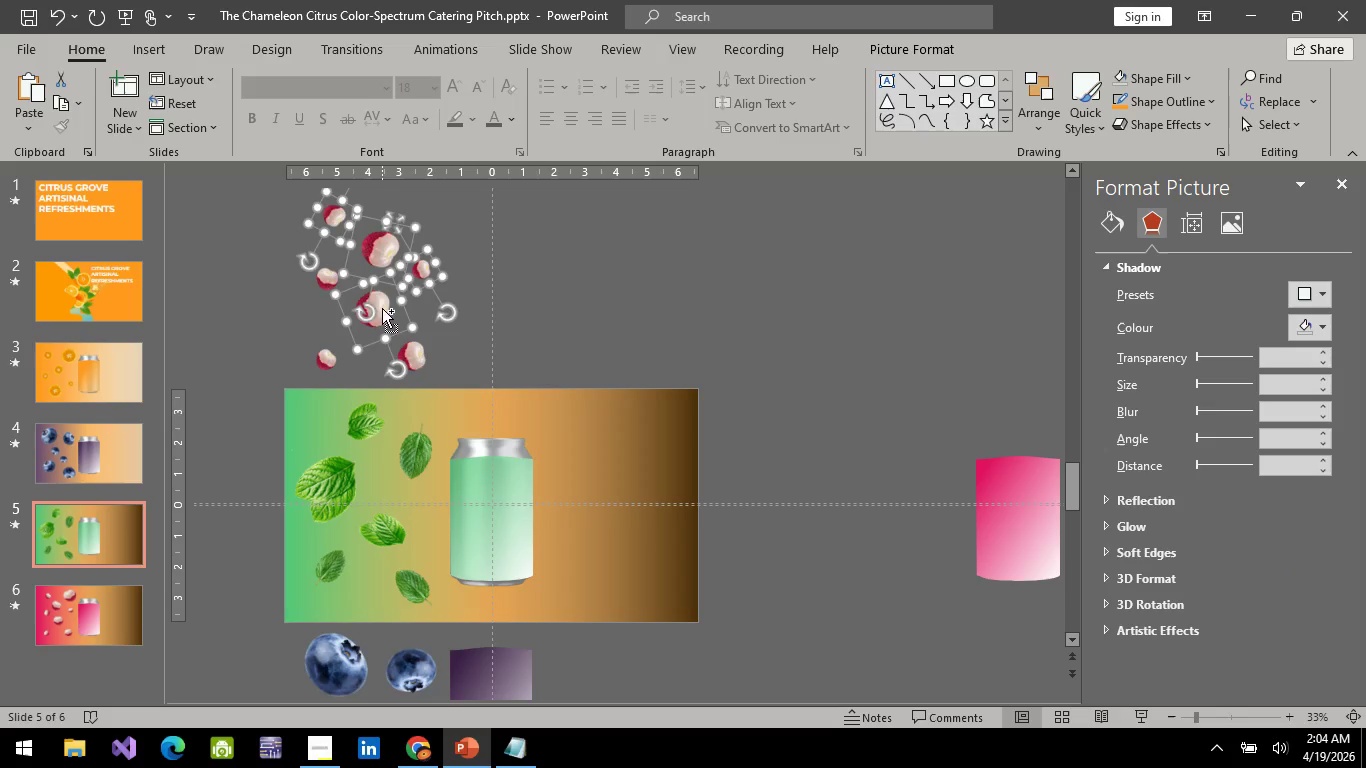 
hold_key(key=ControlLeft, duration=1.52)
left_click([327, 276])
 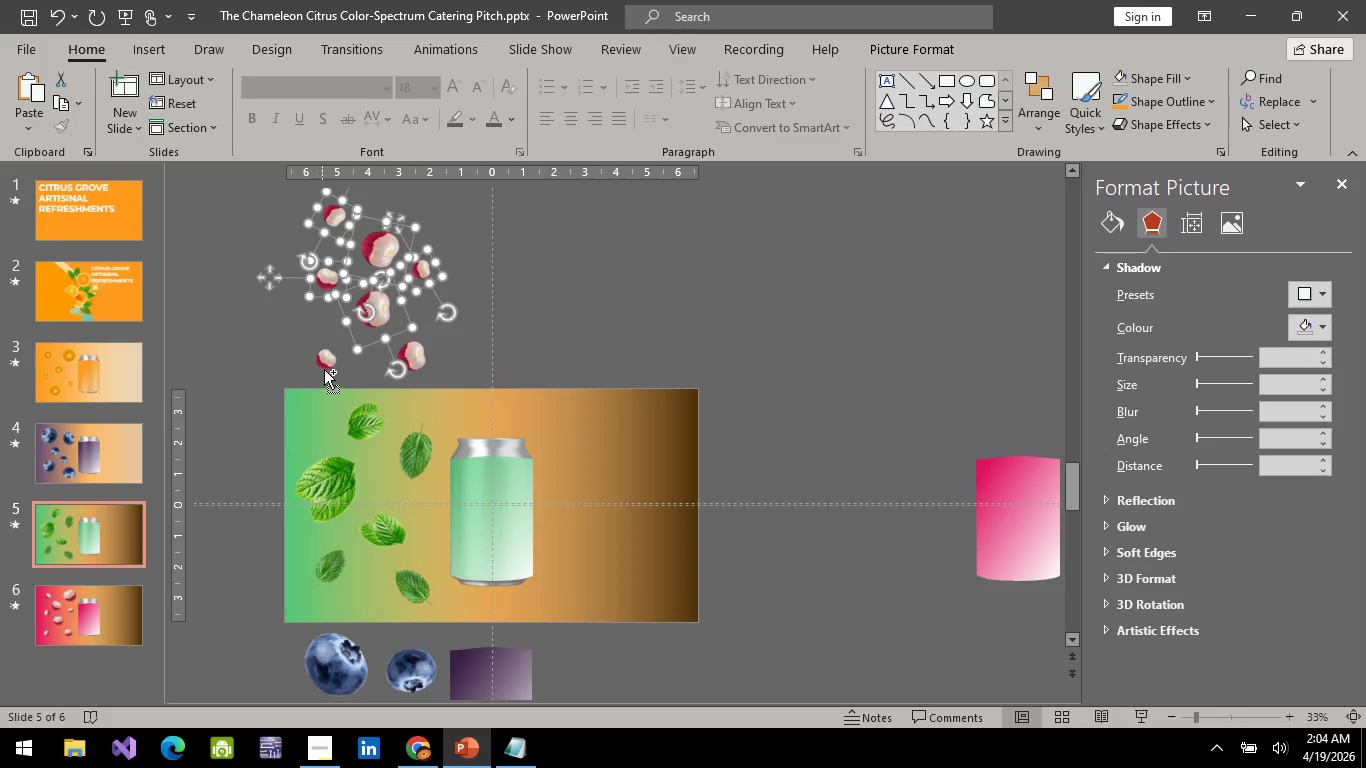 
left_click([324, 369])
 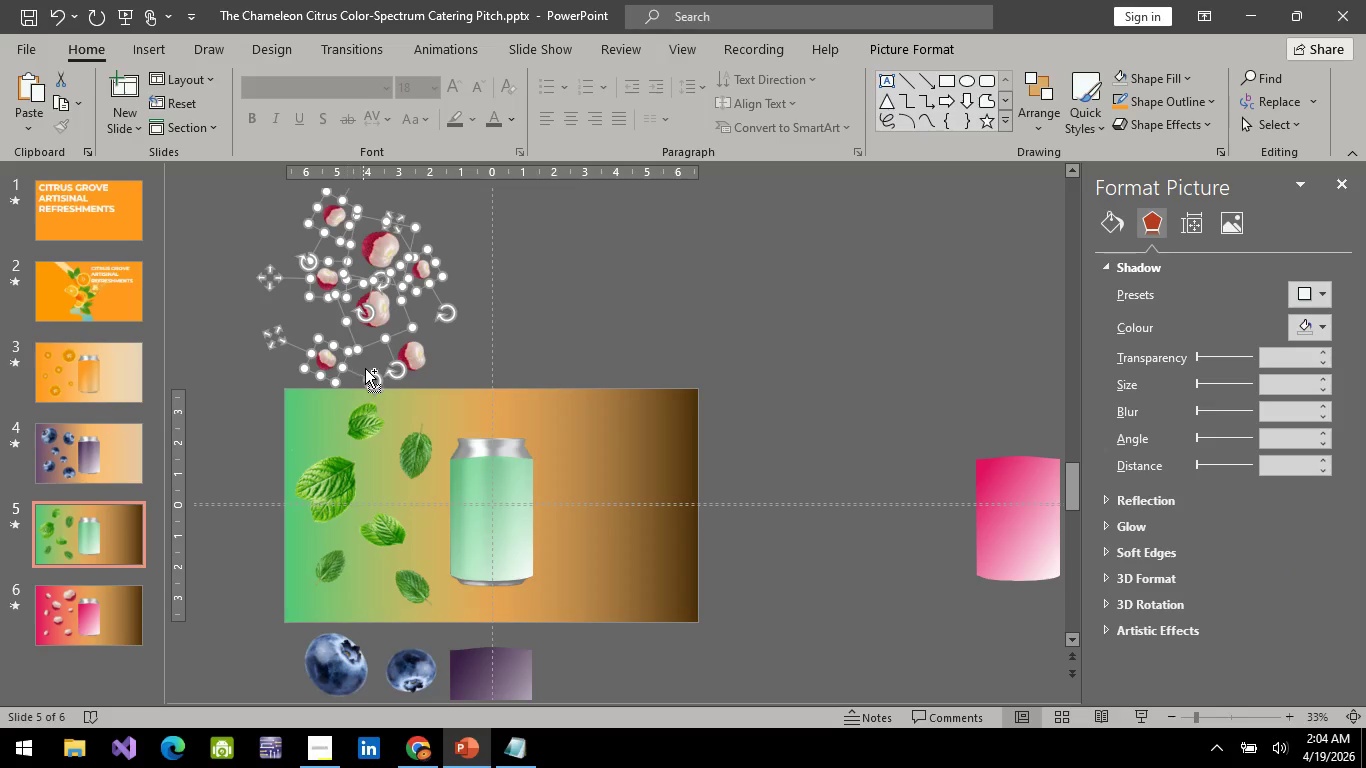 
hold_key(key=ControlLeft, duration=0.94)
left_click([411, 369])
 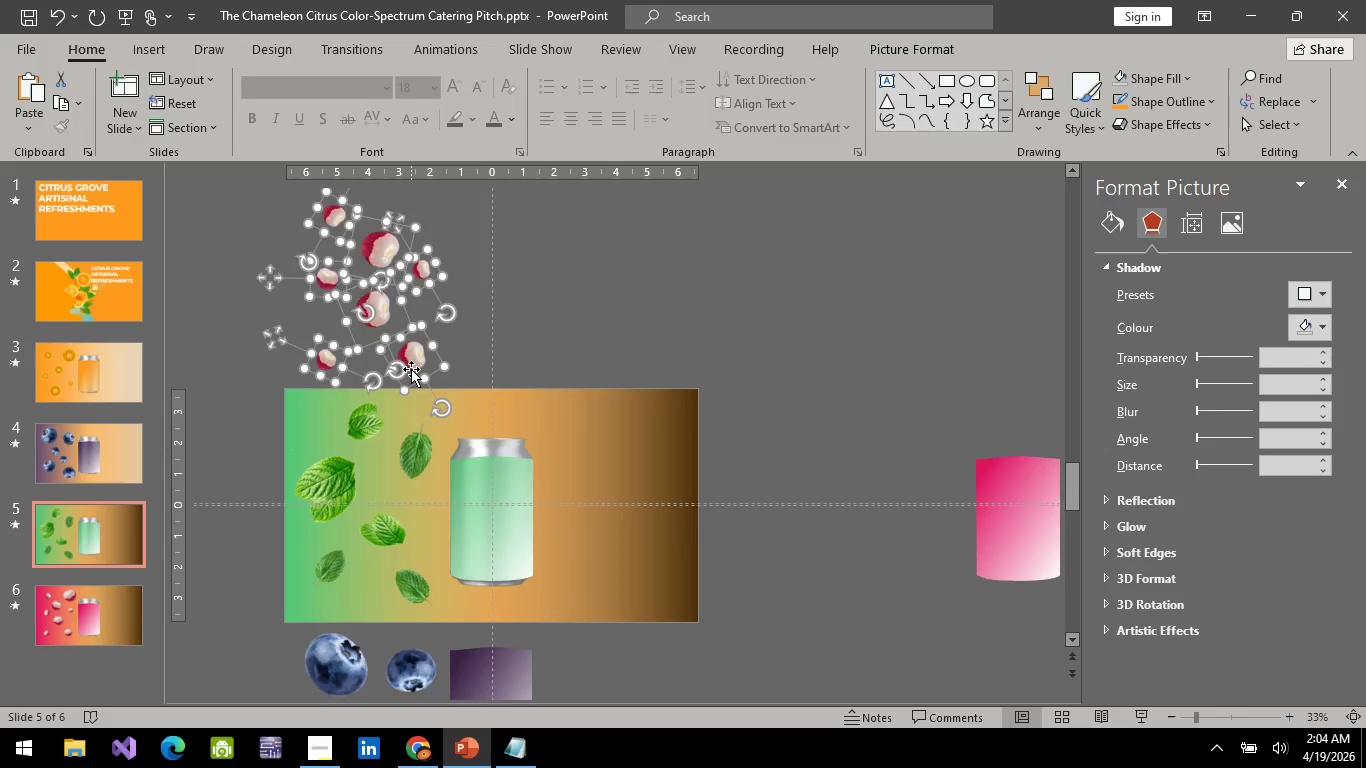 
key(Backspace)
 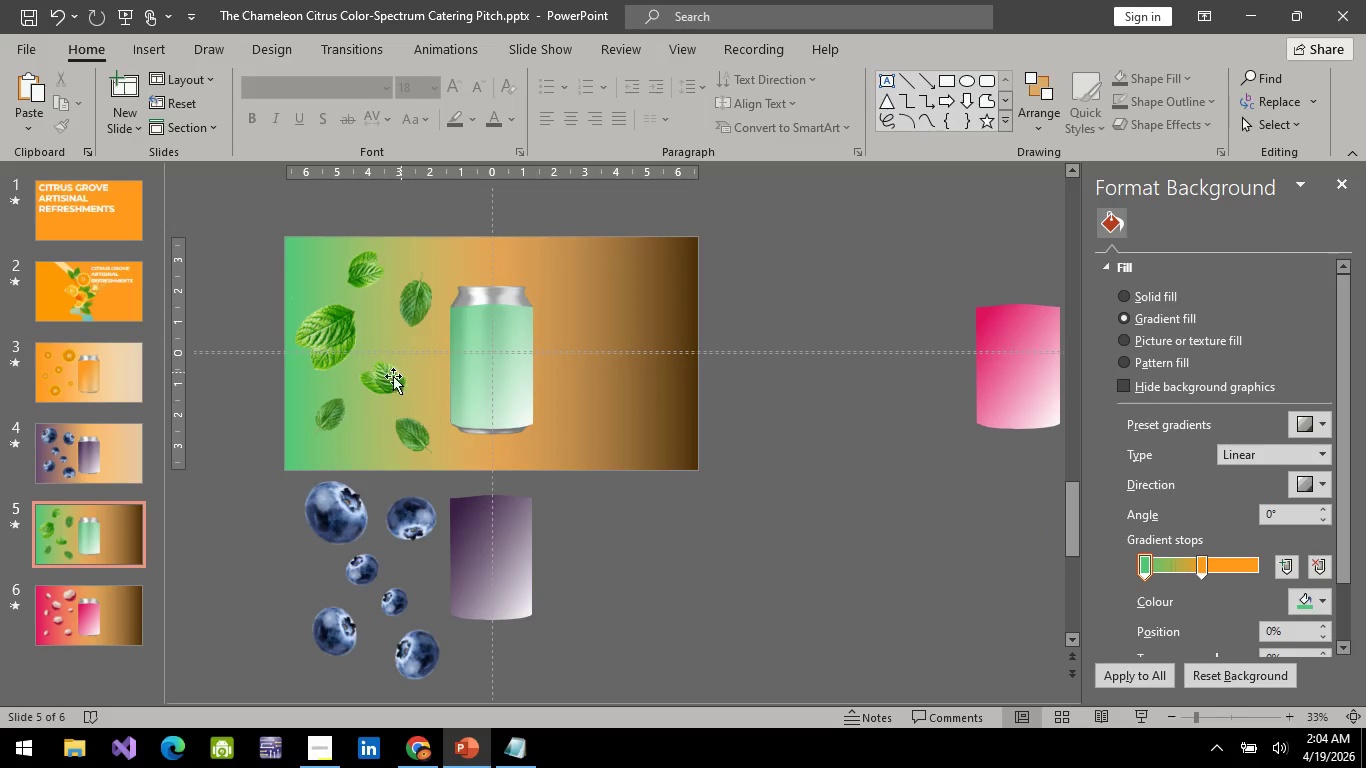 
scroll: coordinate [382, 523], scroll_direction: up, amount: 7.0
 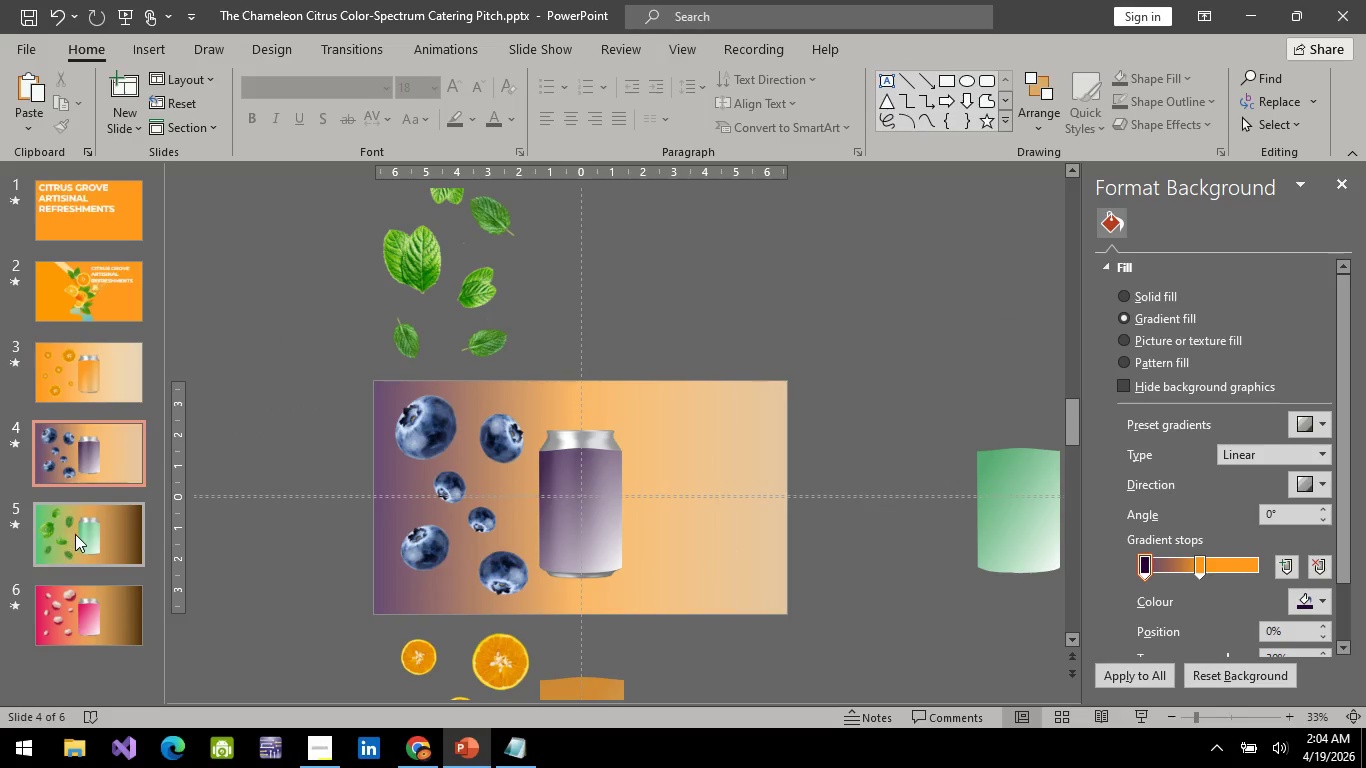 
left_click([75, 534])
 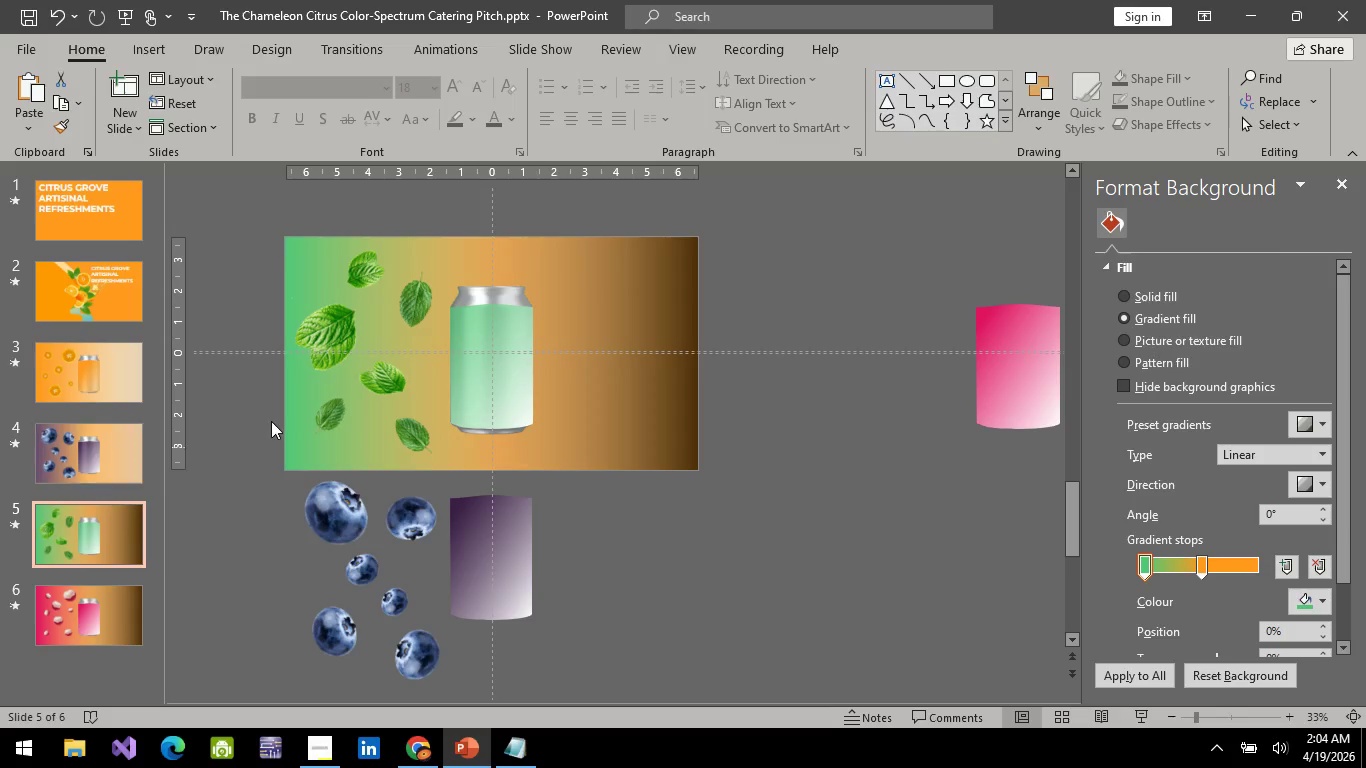 
key(Control+V)
 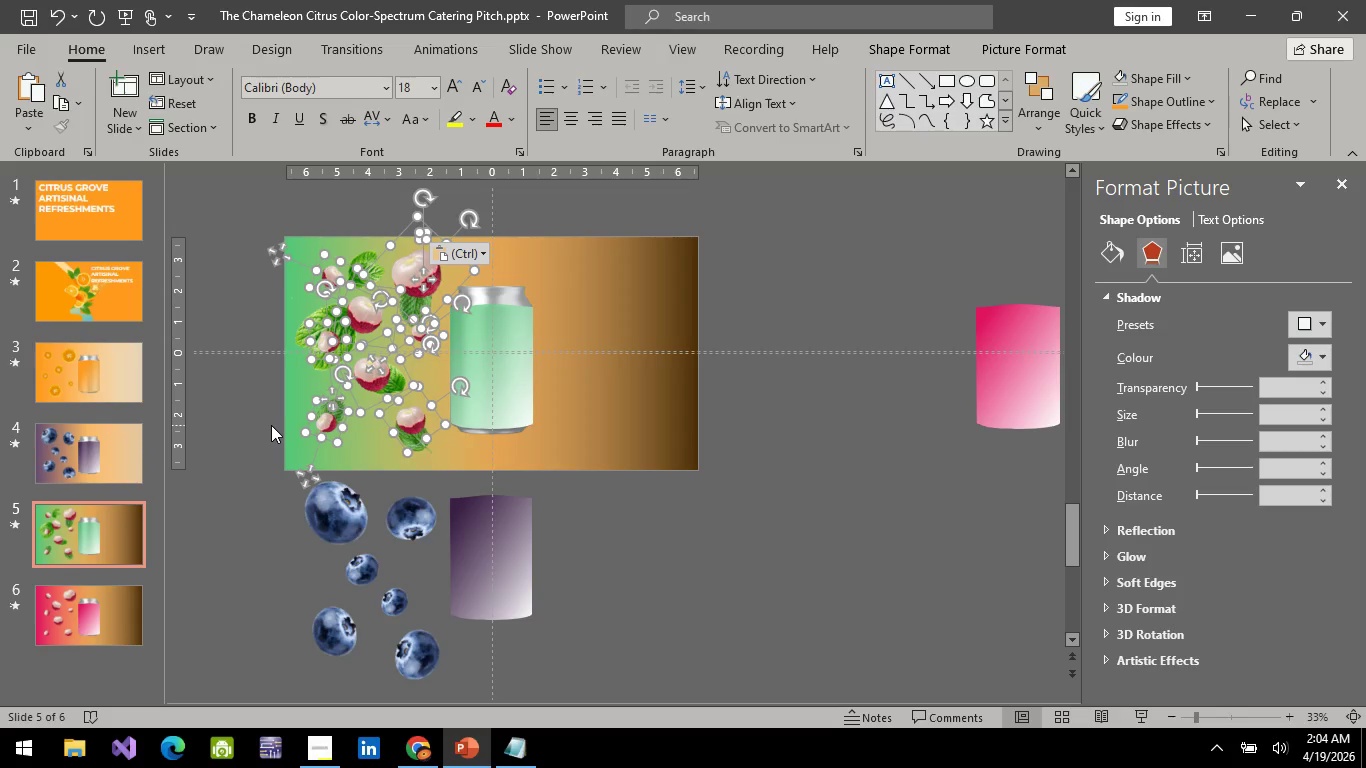 
hold_key(key=ArrowUp, duration=1.38)
 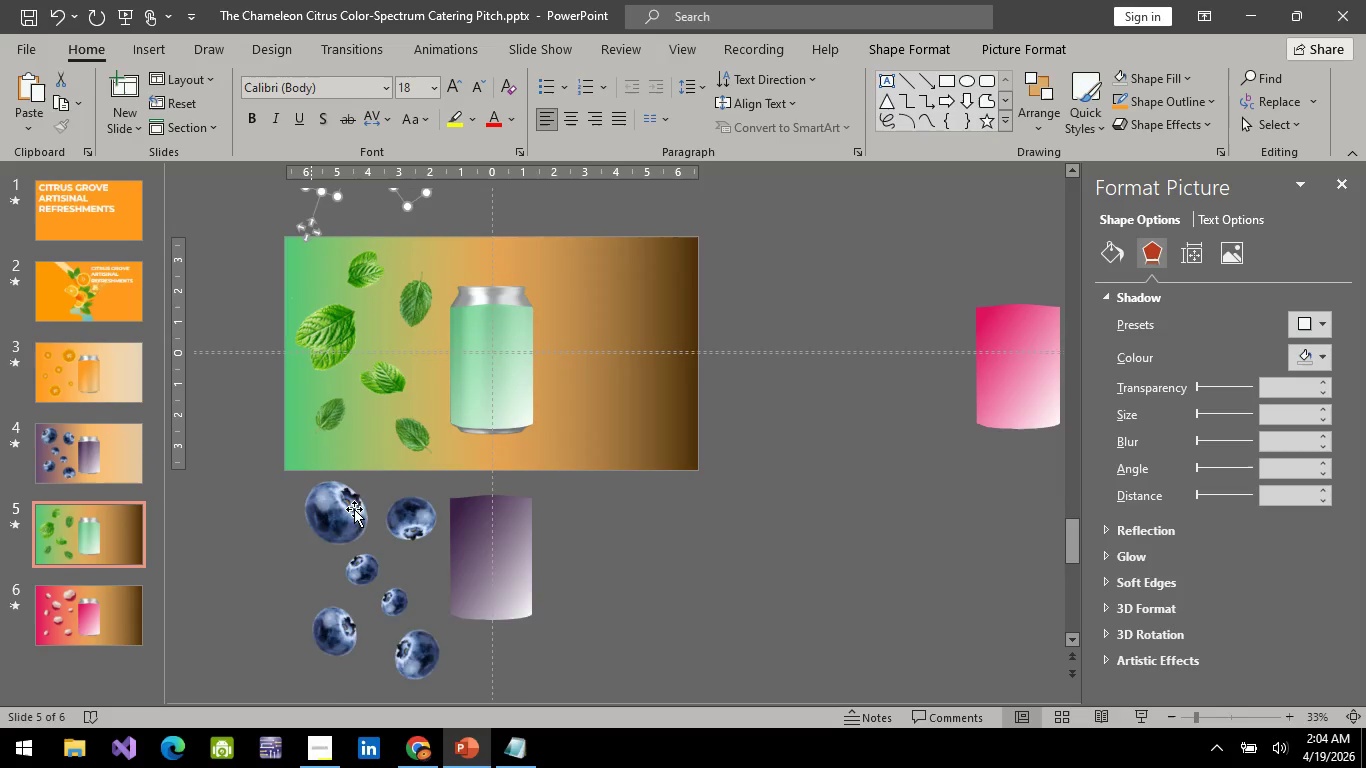 
scroll: coordinate [434, 520], scroll_direction: up, amount: 22.0
 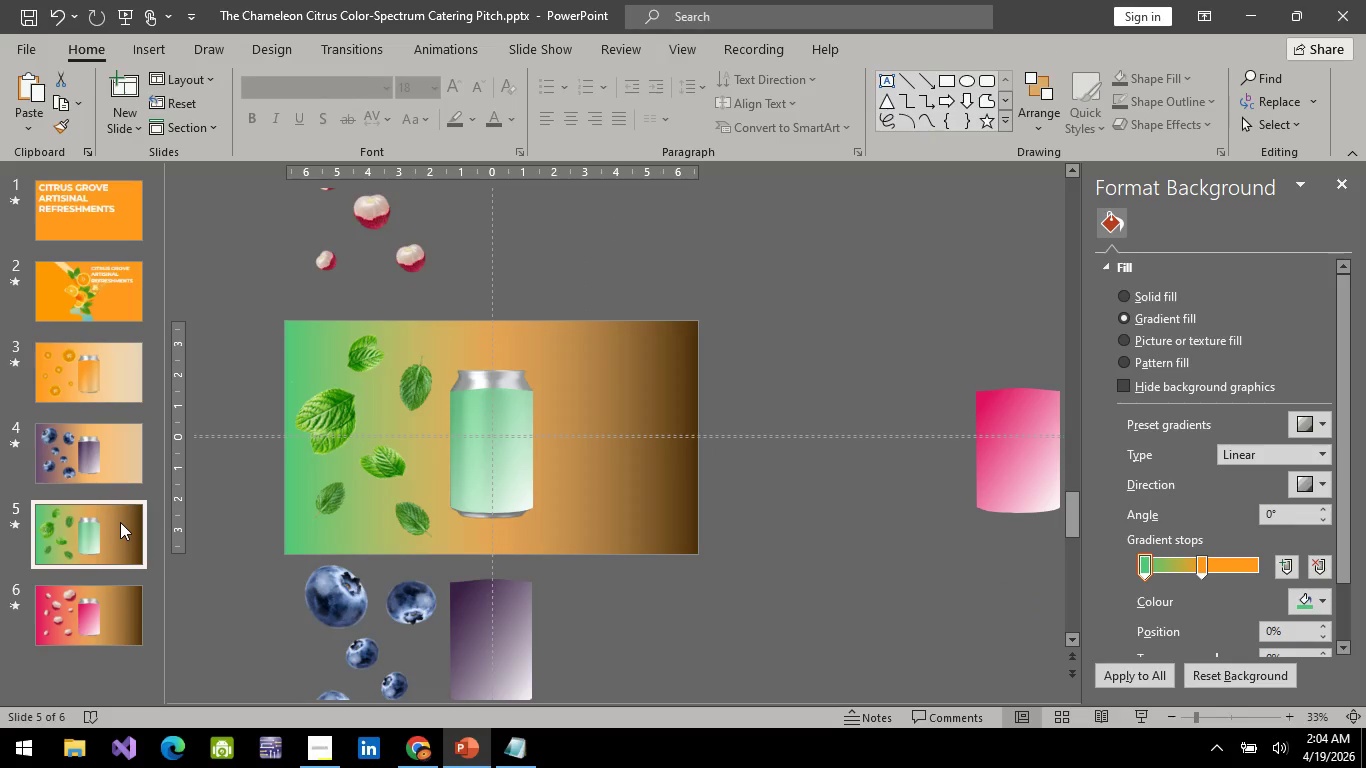 
key(Control+Z)
 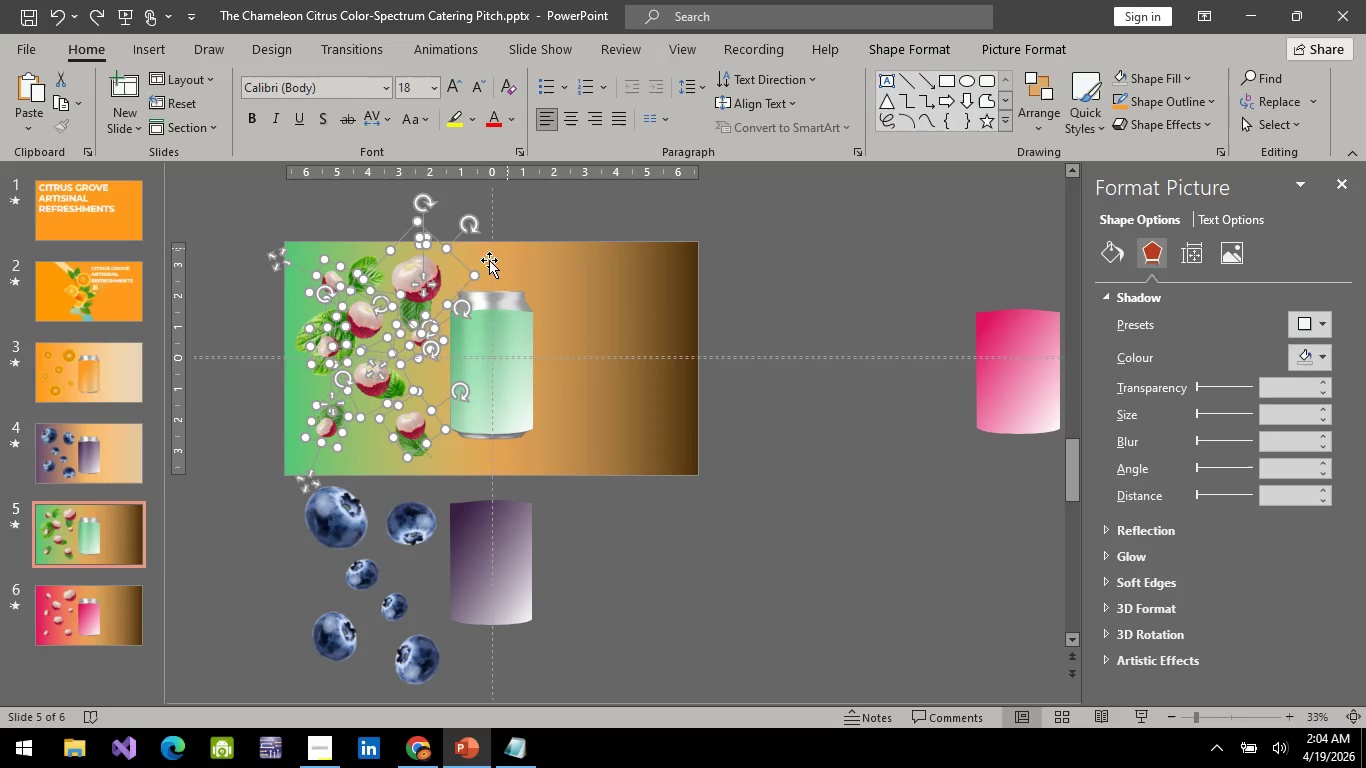 
left_click_drag(start_coordinate=[442, 288], to_coordinate=[436, 157])
 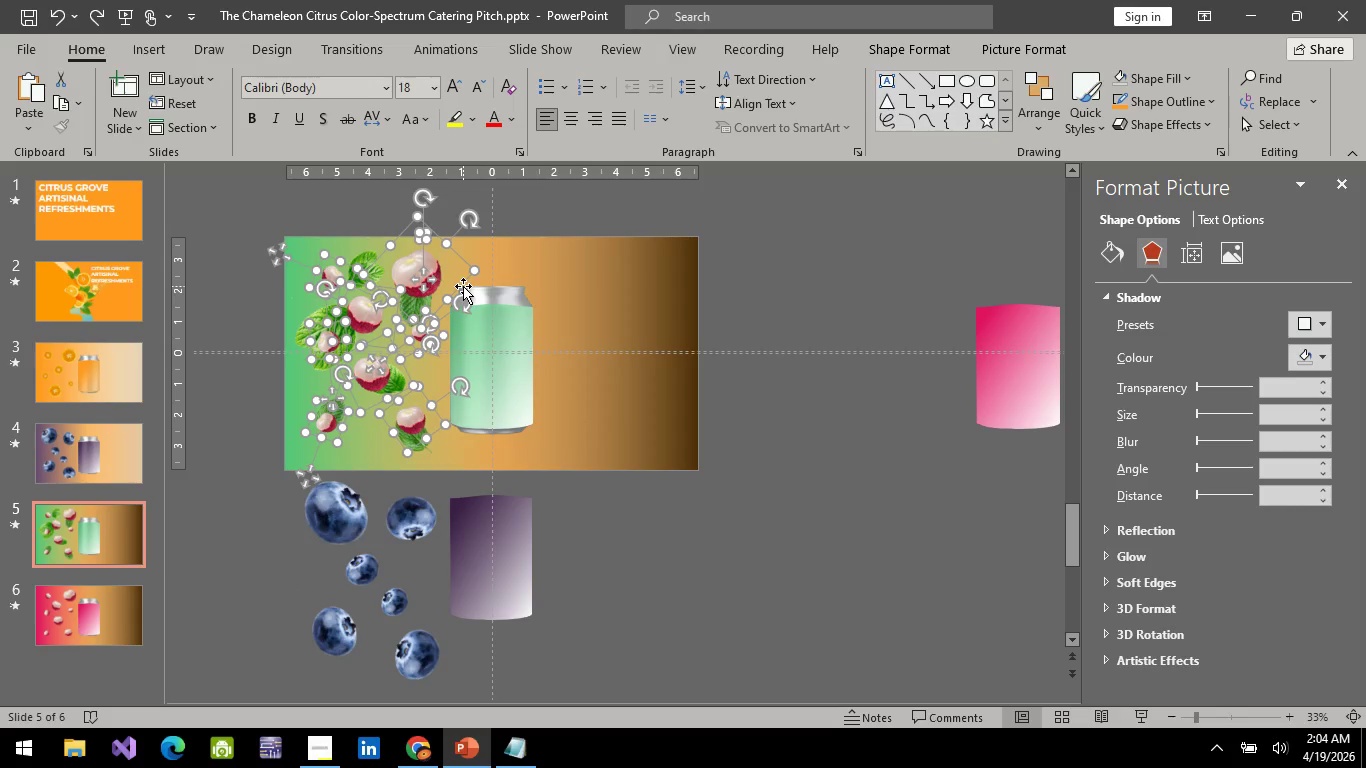 
key(Control+Z)
 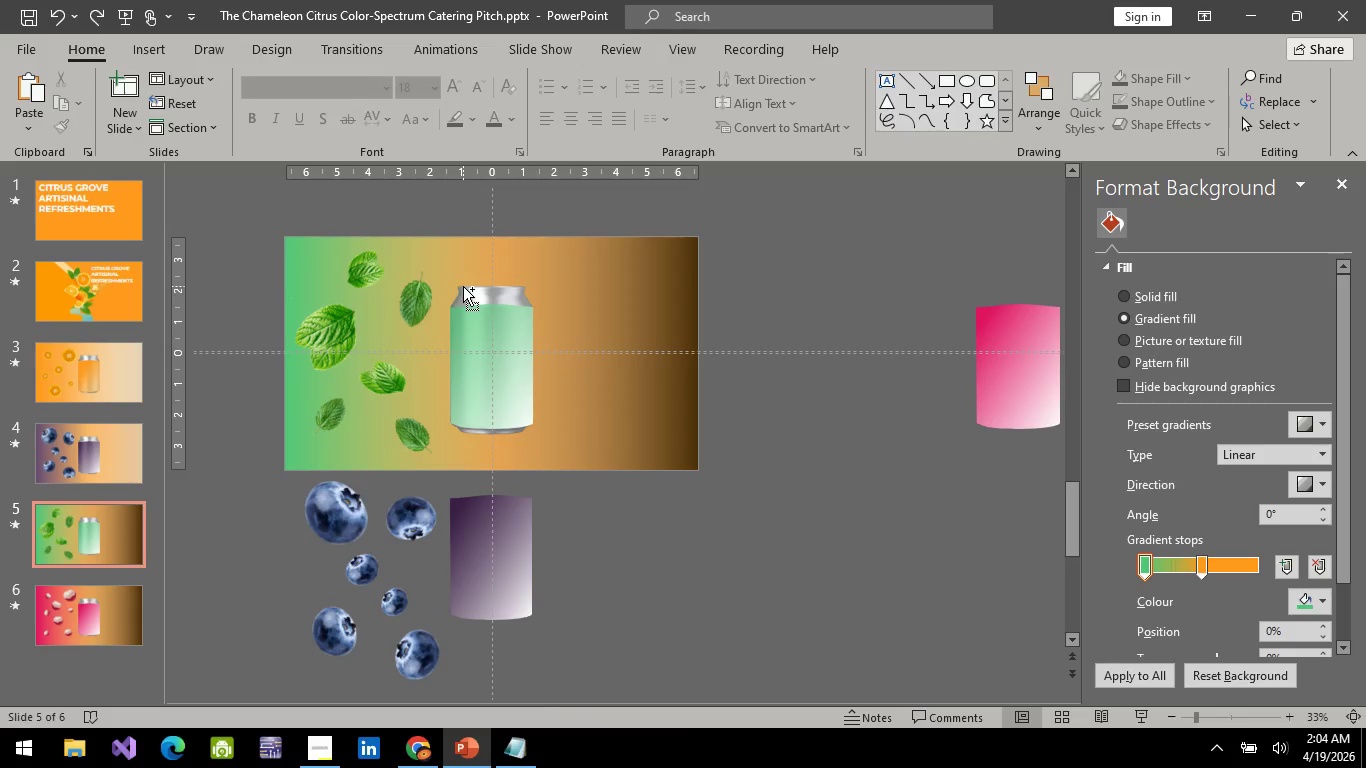 
key(Control+V)
 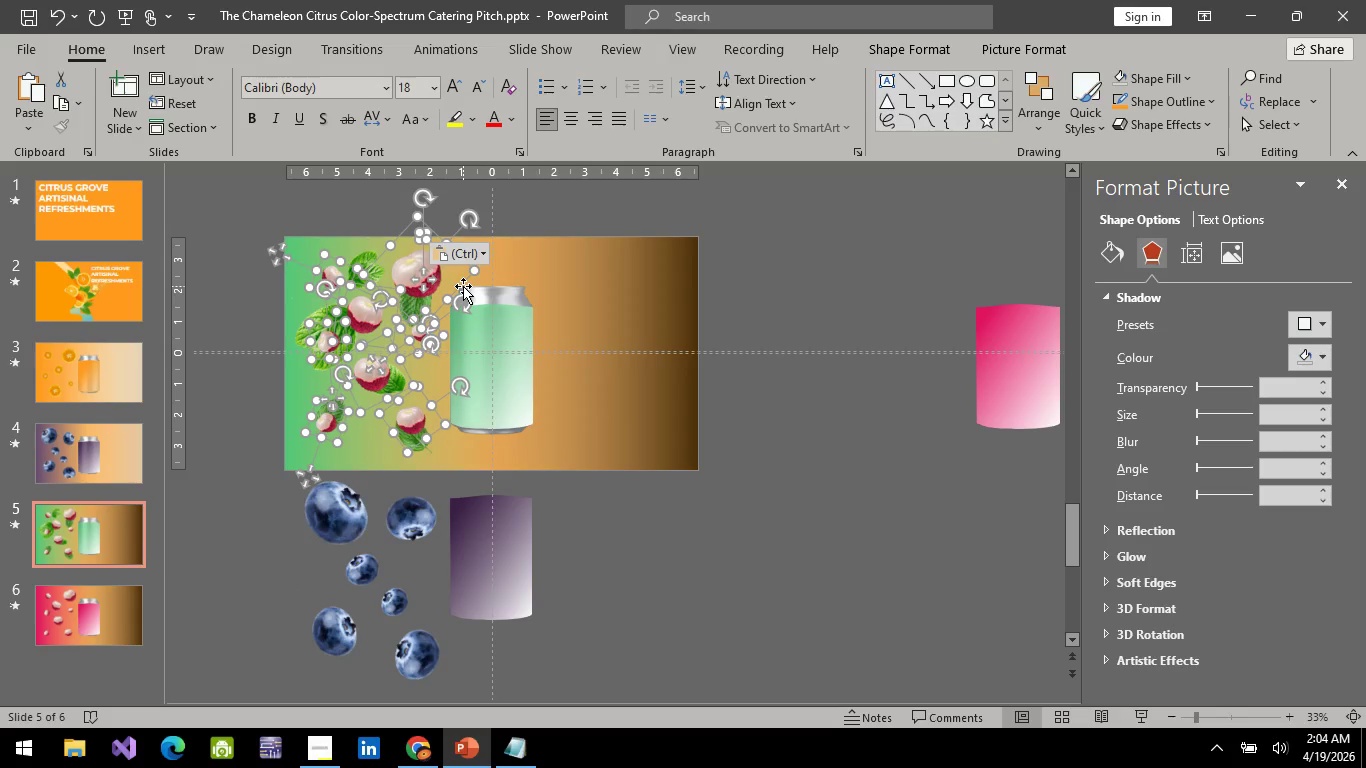 
hold_key(key=ArrowUp, duration=1.47)
 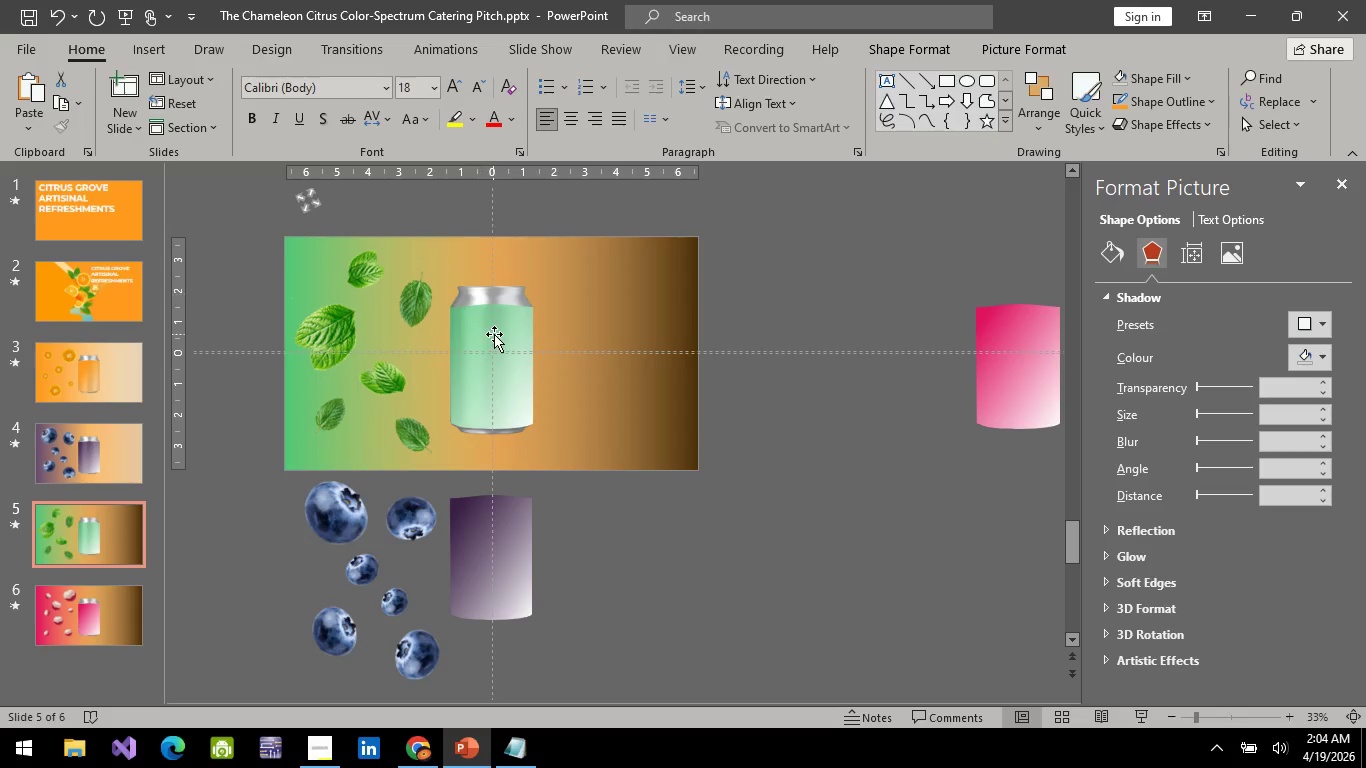 
scroll: coordinate [488, 330], scroll_direction: up, amount: 6.0
 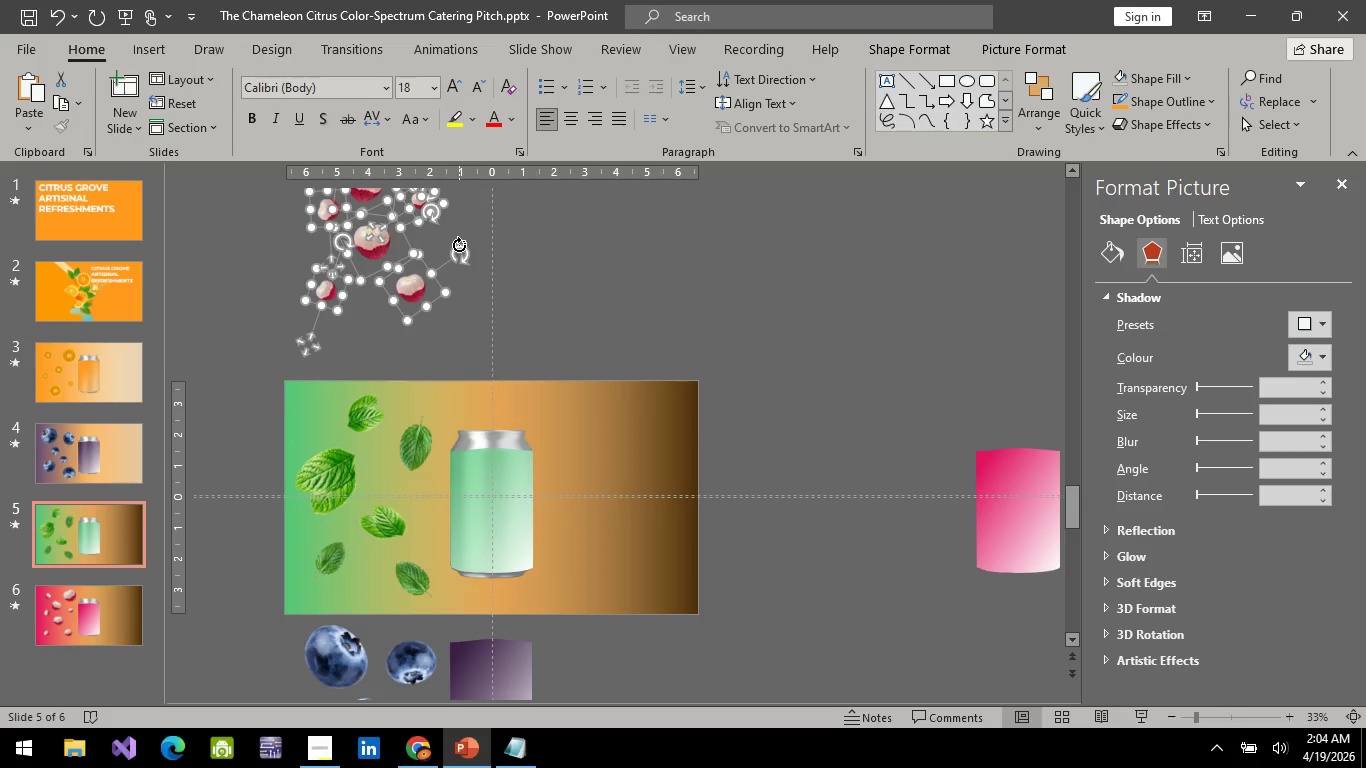 
left_click_drag(start_coordinate=[459, 245], to_coordinate=[334, 266])
 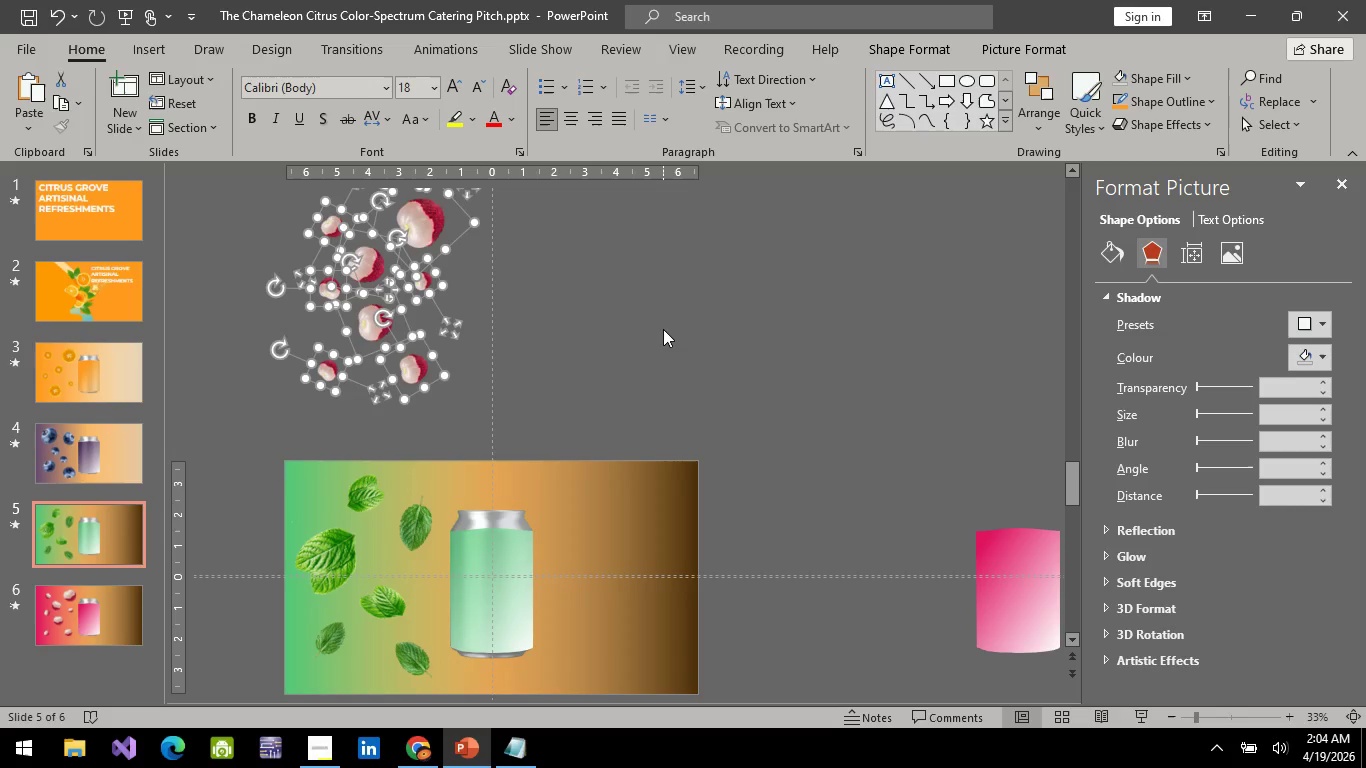 
hold_key(key=ArrowDown, duration=0.66)
 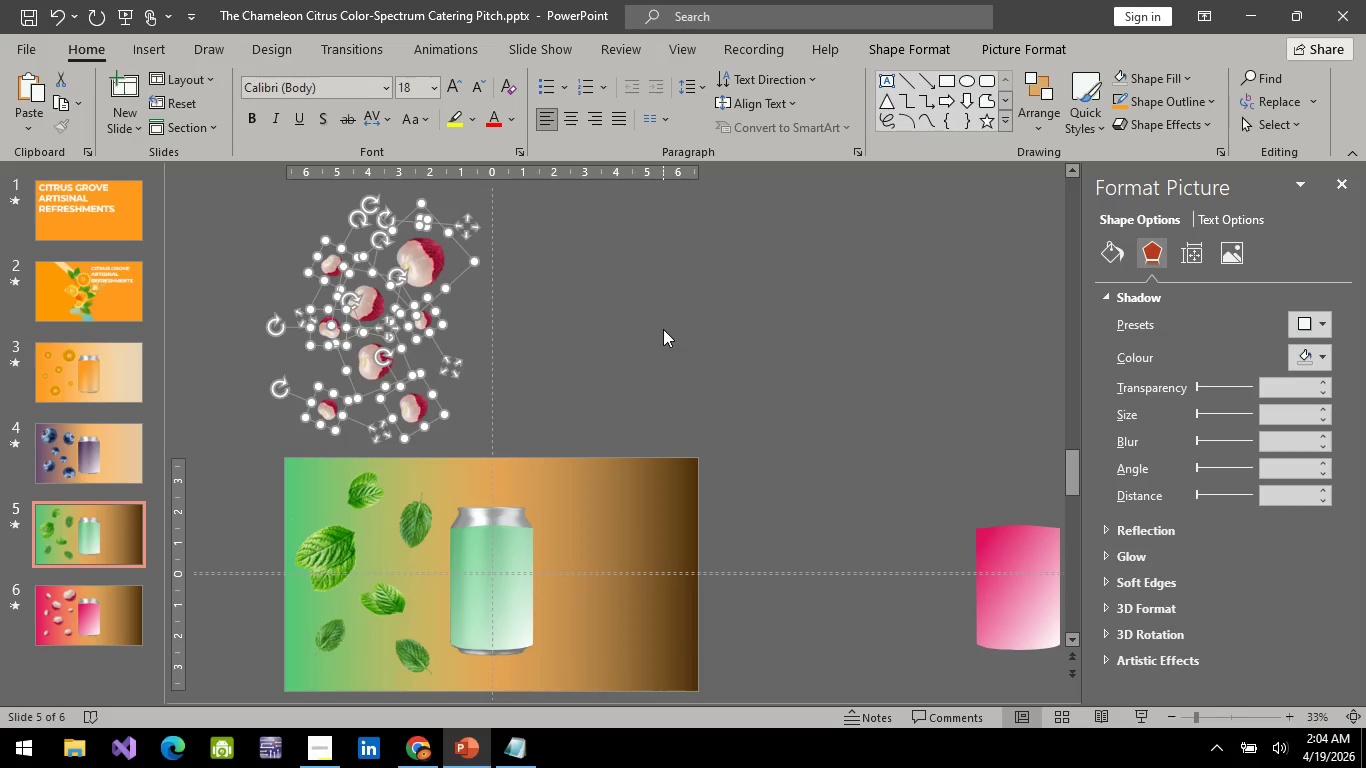 
hold_key(key=ArrowDown, duration=0.7)
 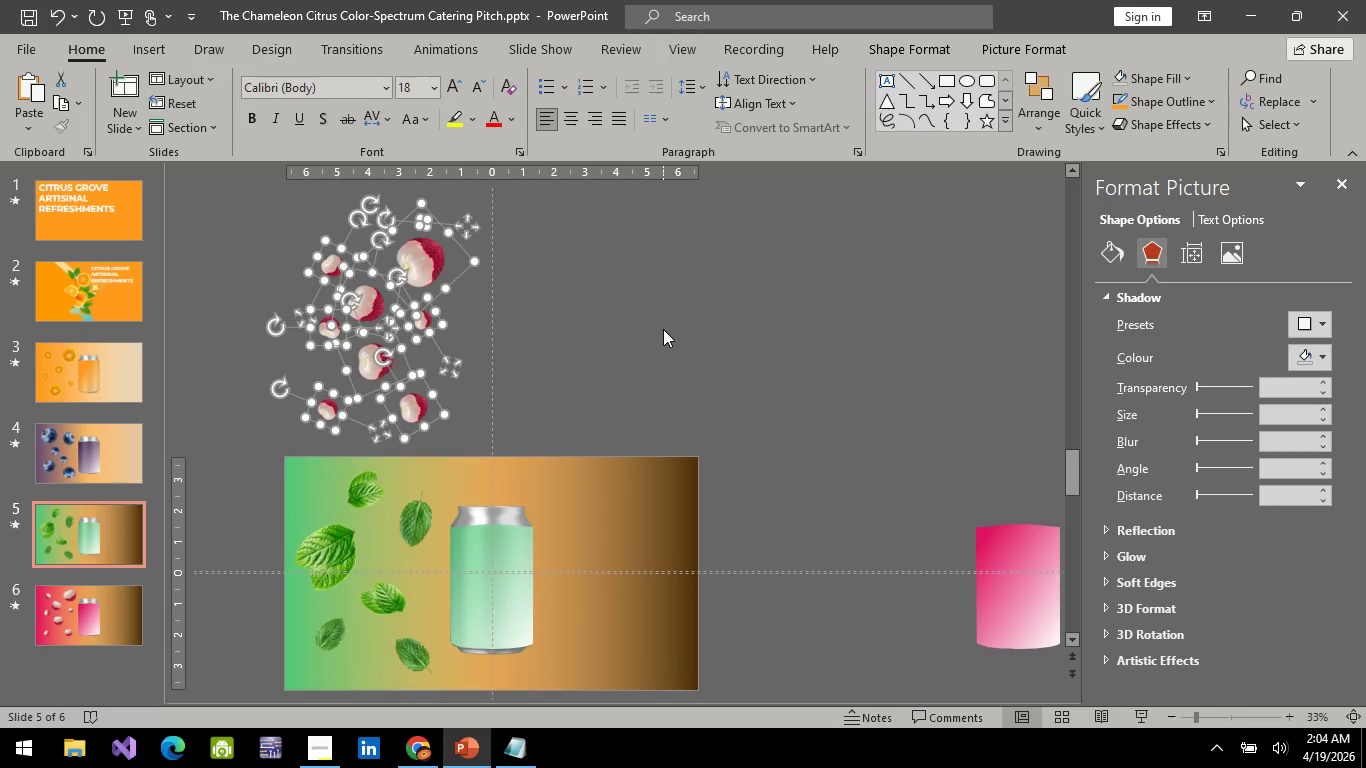 
key(ArrowDown)
 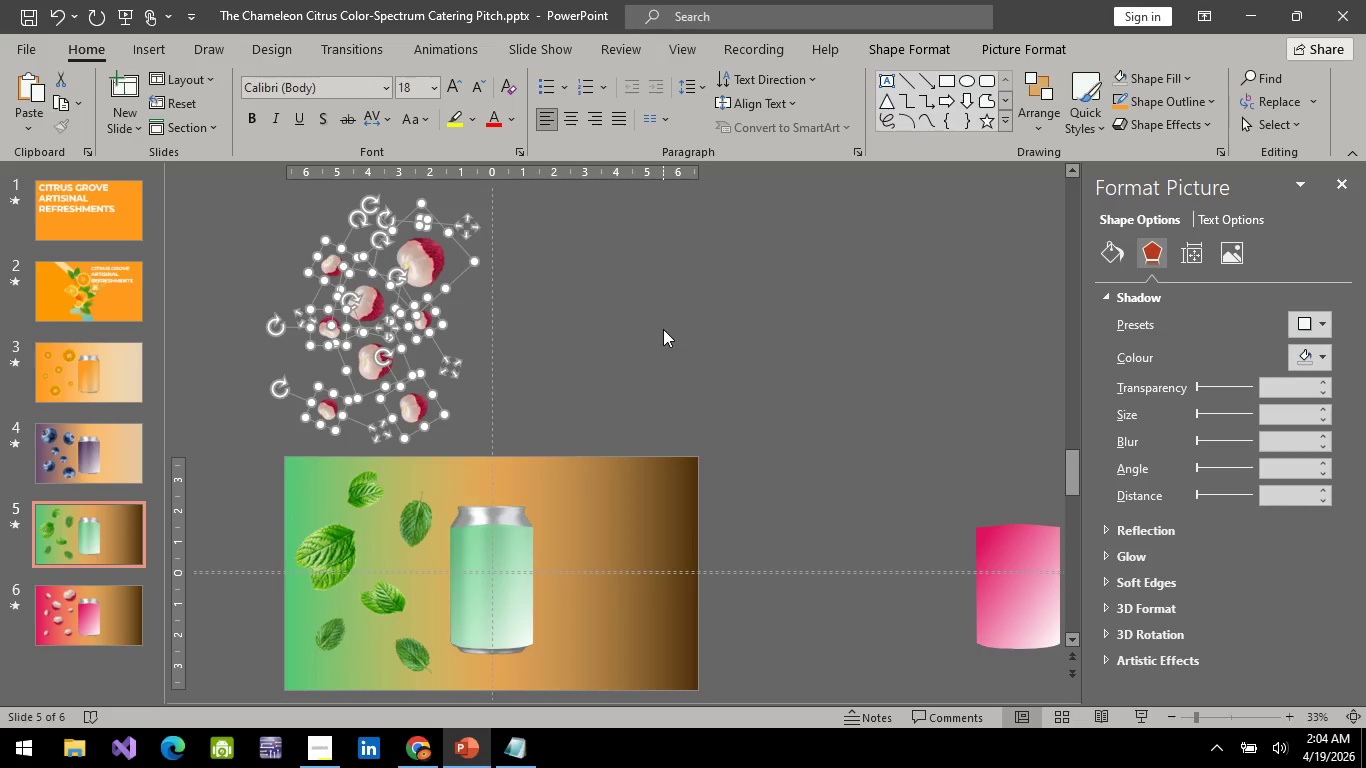 
key(ArrowDown)
 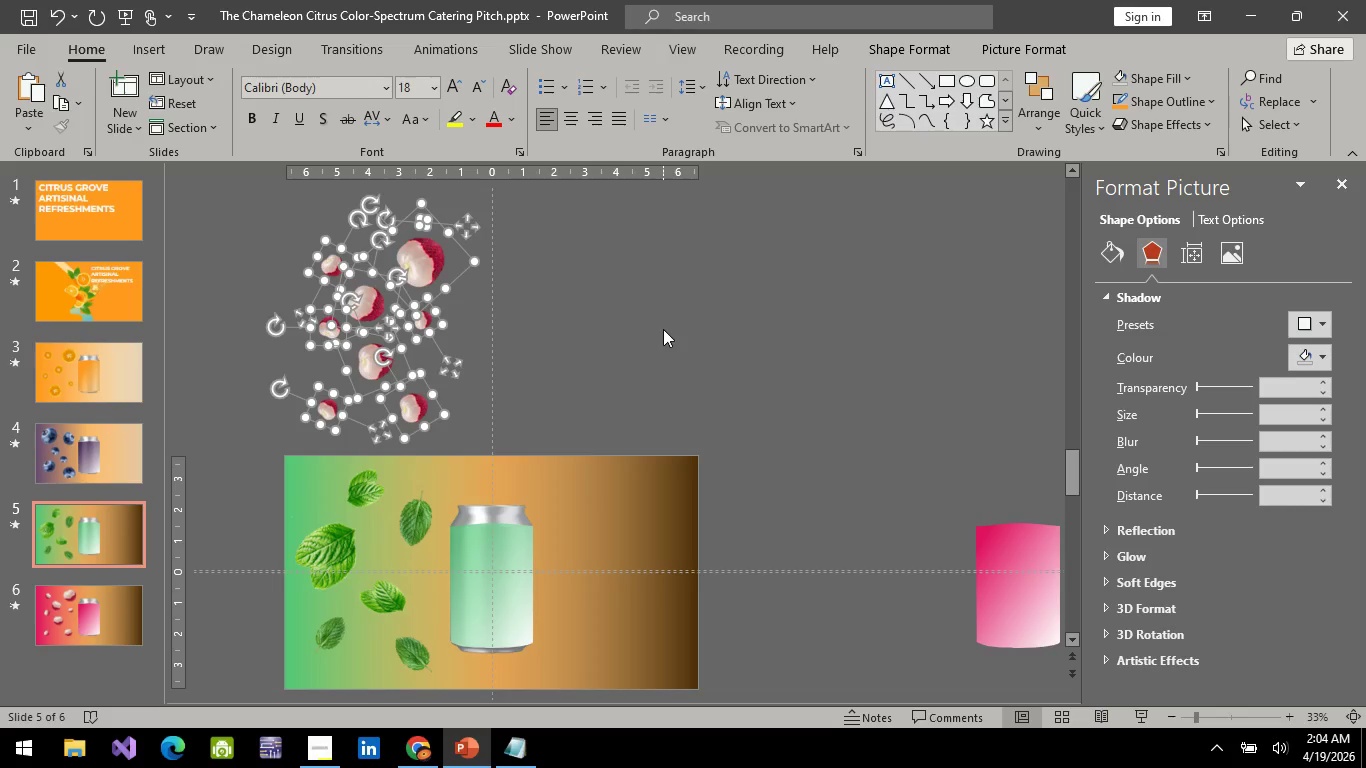 
key(ArrowDown)
 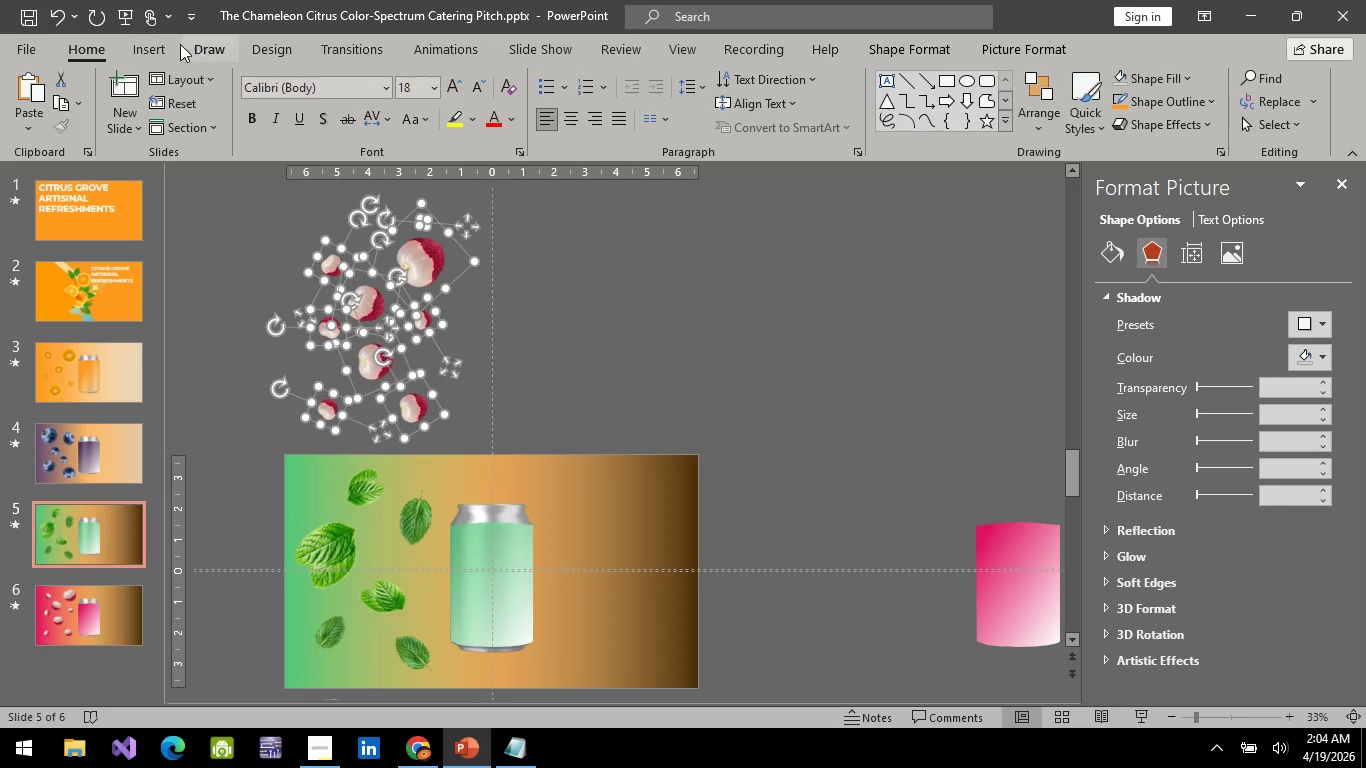 
left_click([125, 21])
 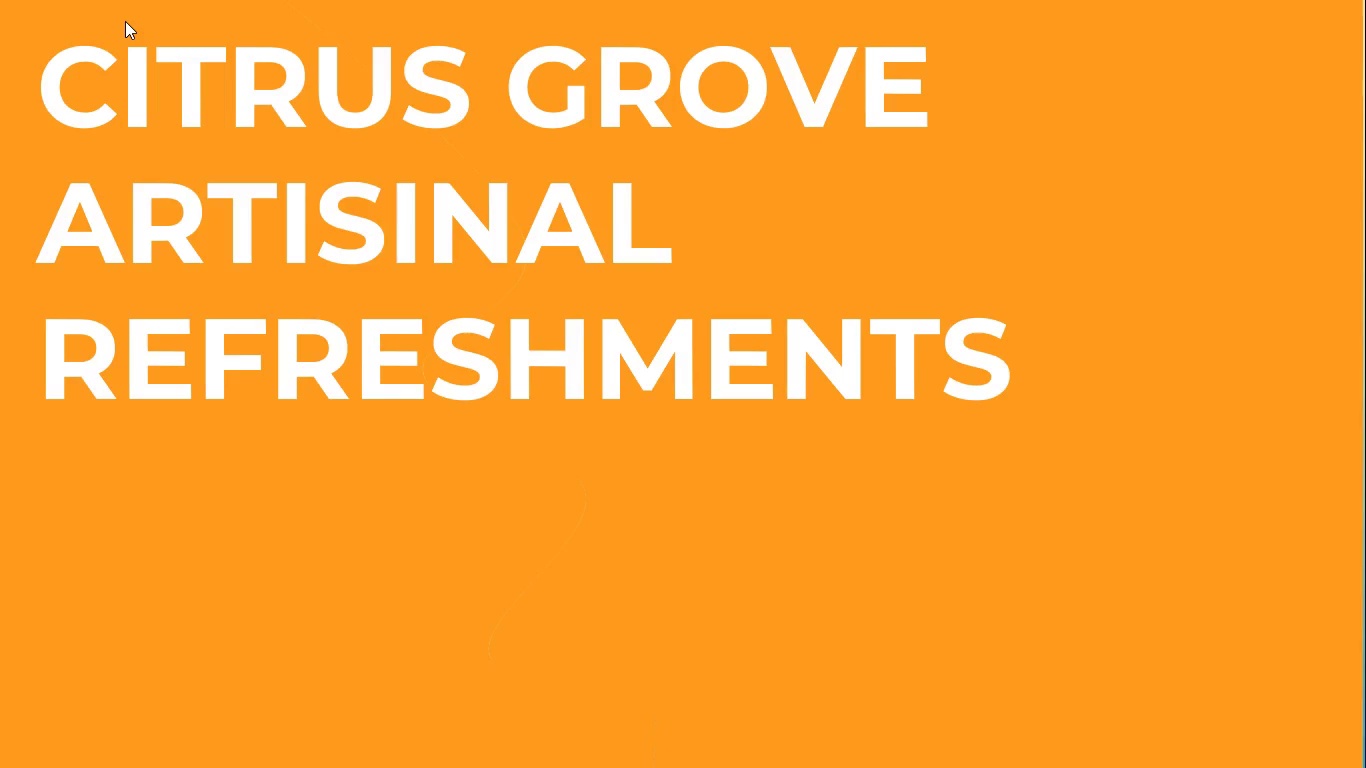 
key(Space)
 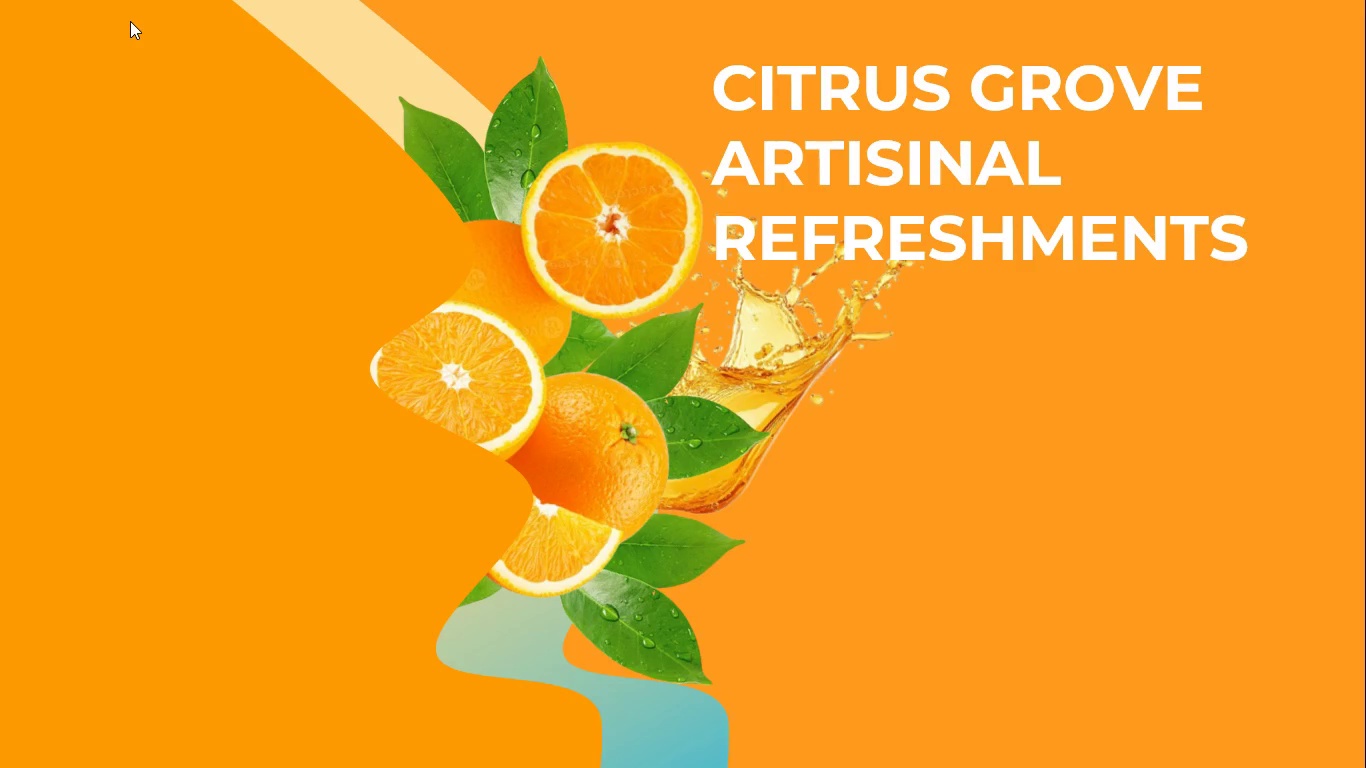 
key(Space)
 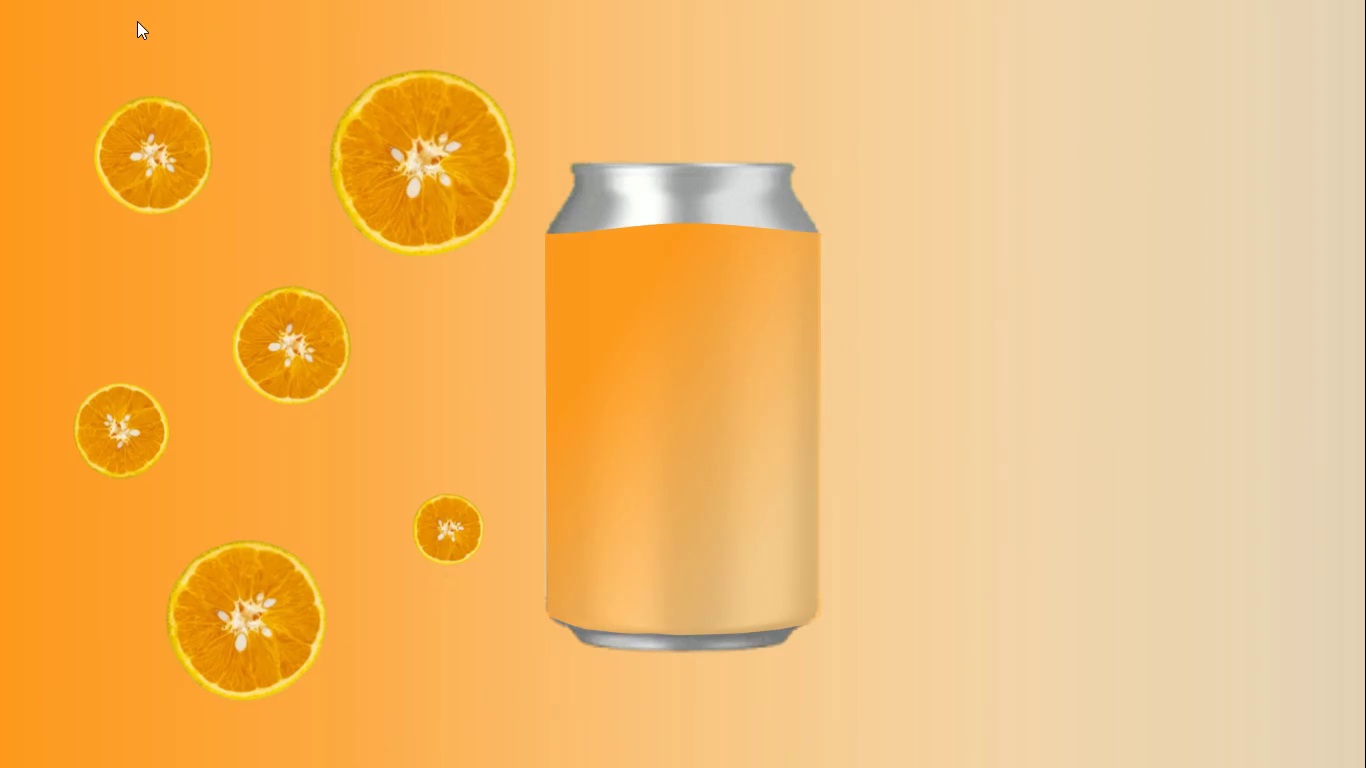 
key(Space)
 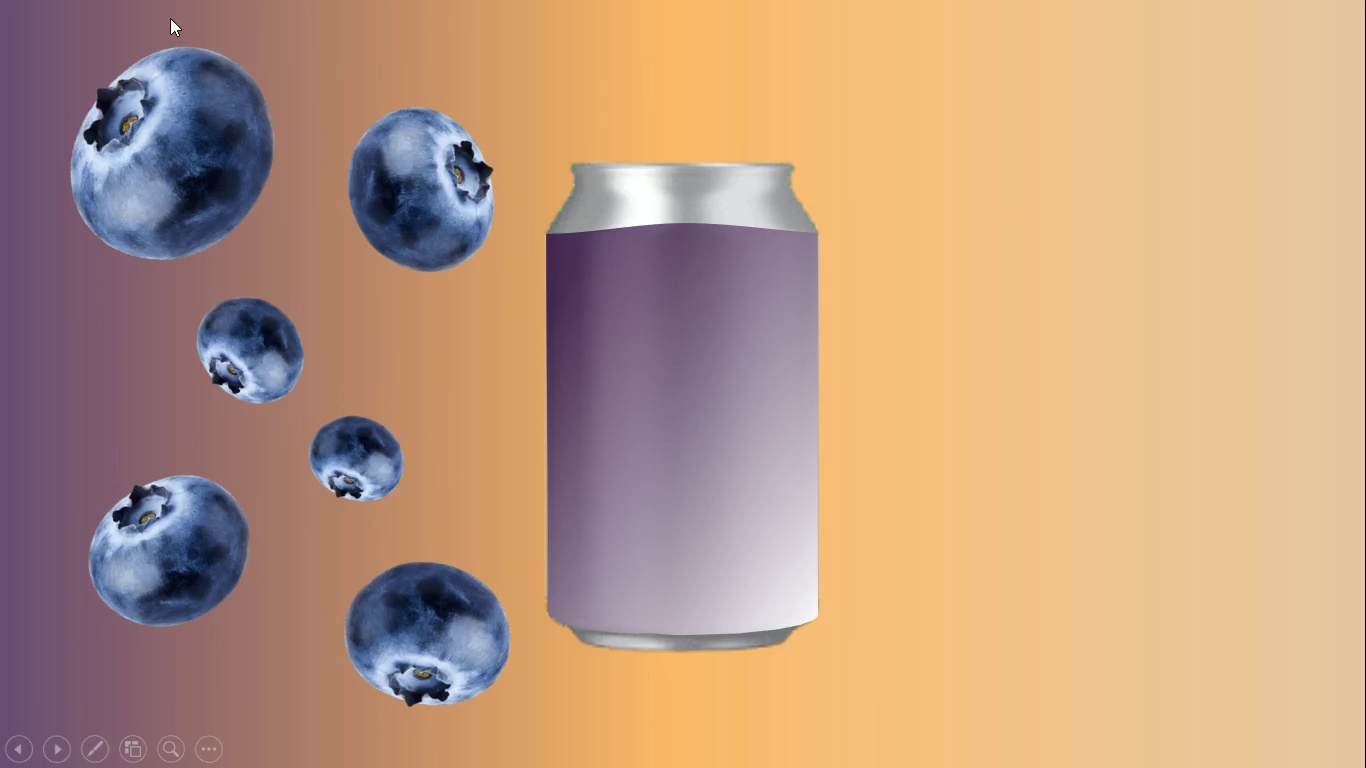 
key(Space)
 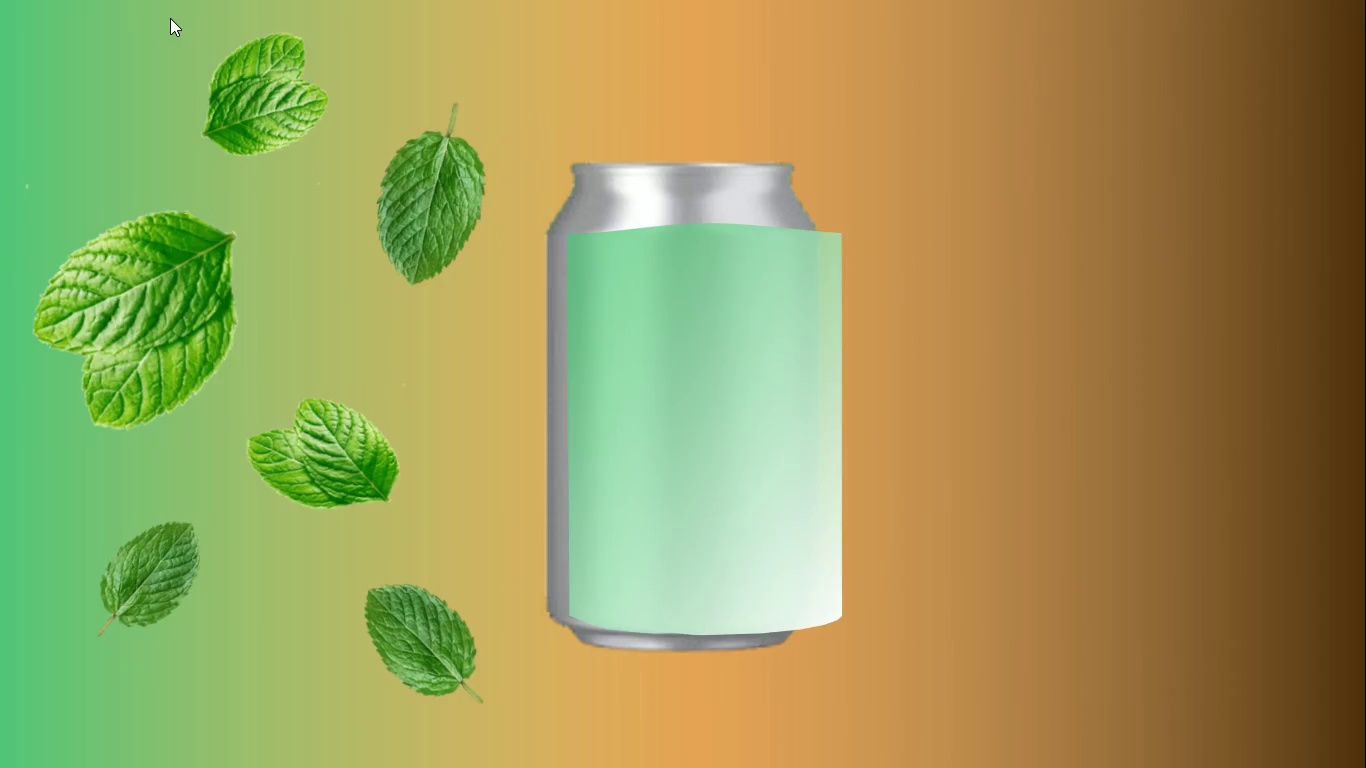 
key(Space)
 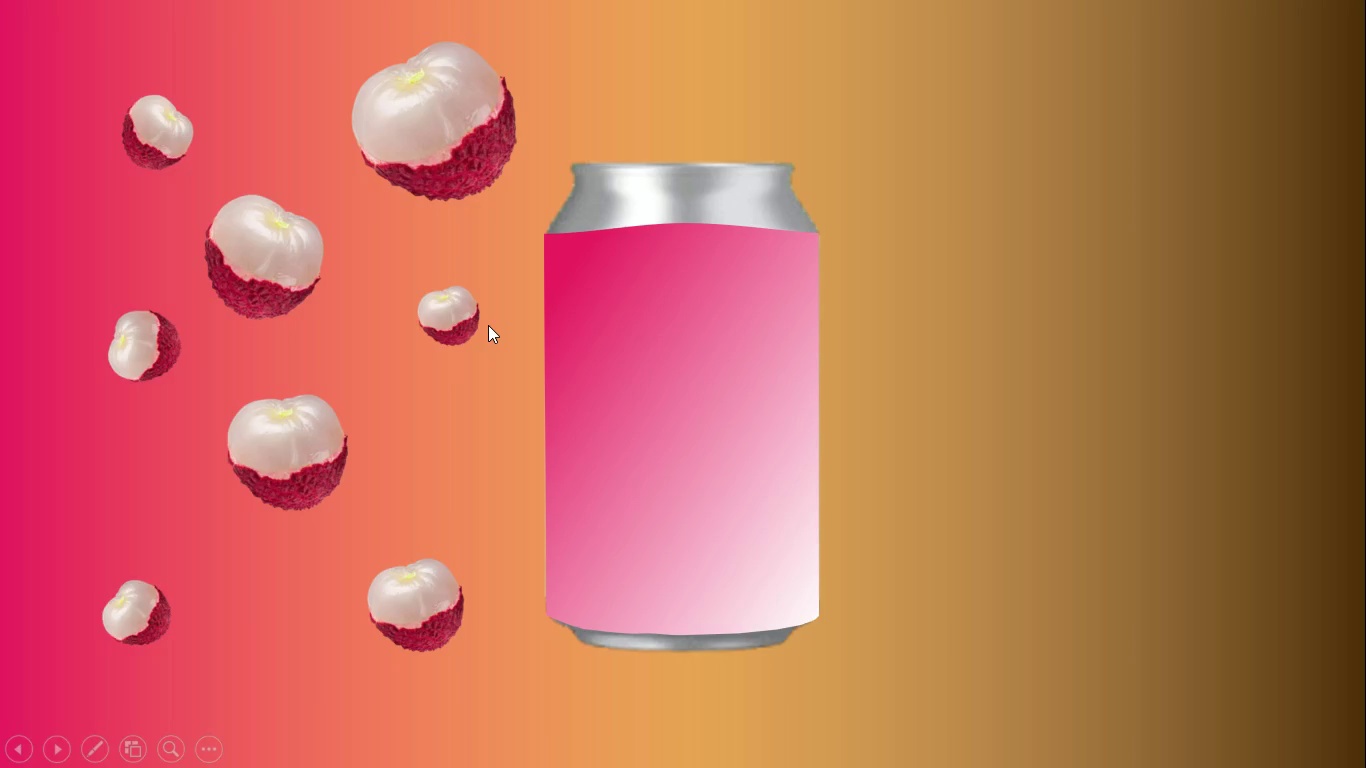 
wait(44.62)
 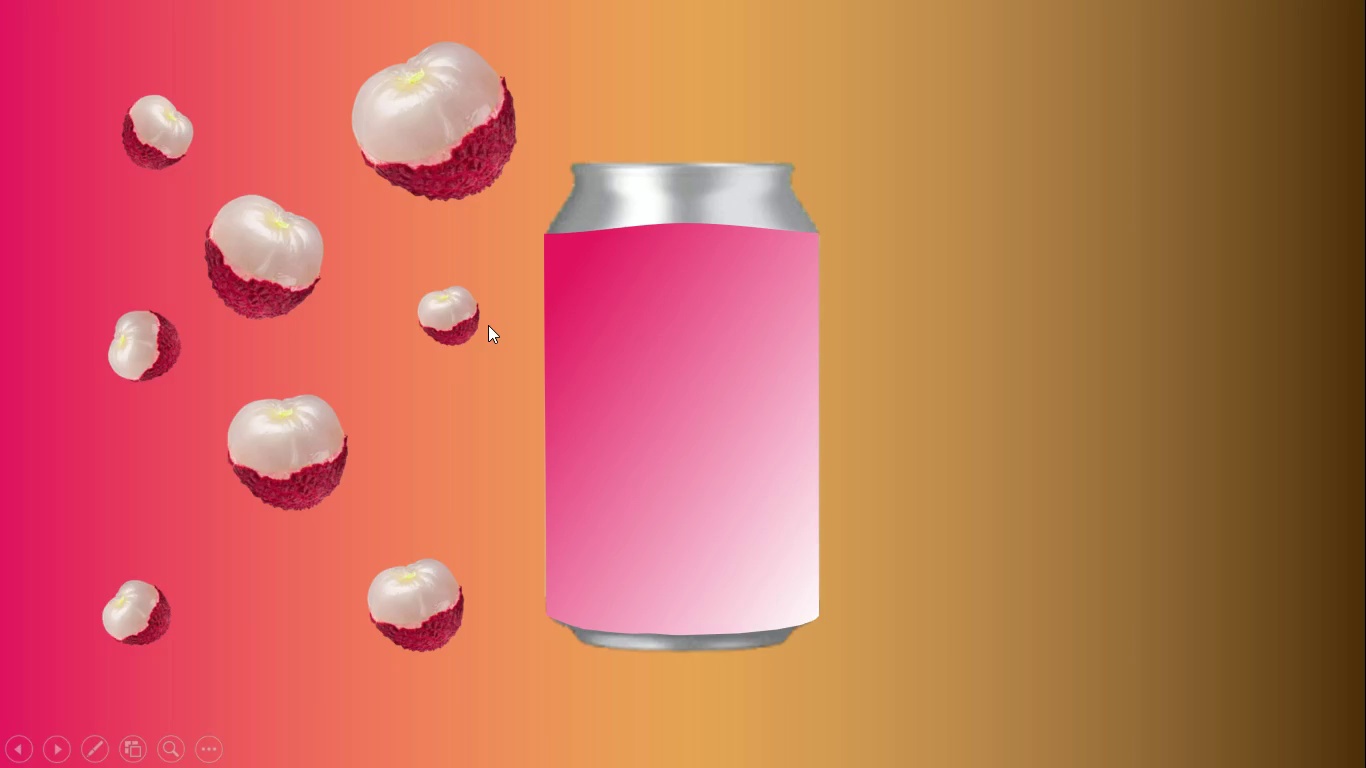 
key(Escape)
 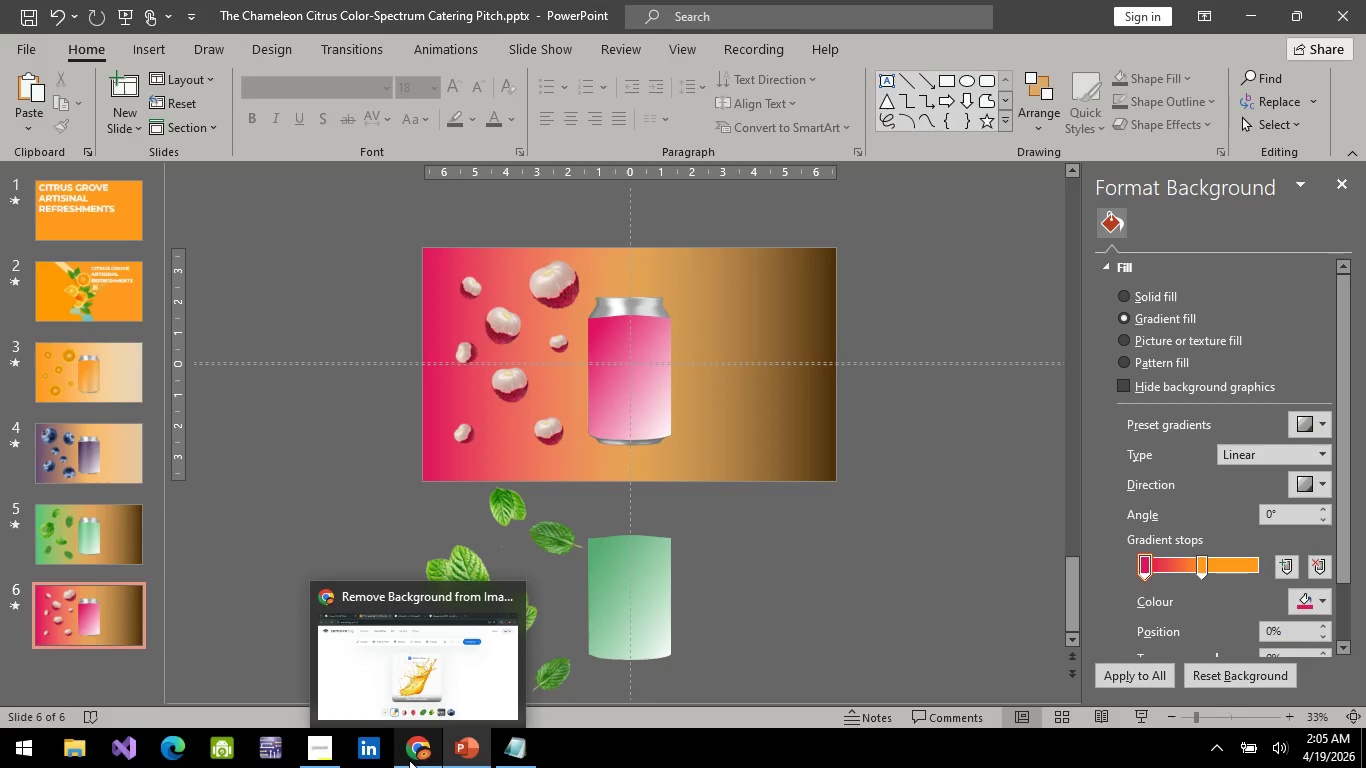 
double_click([407, 754])
 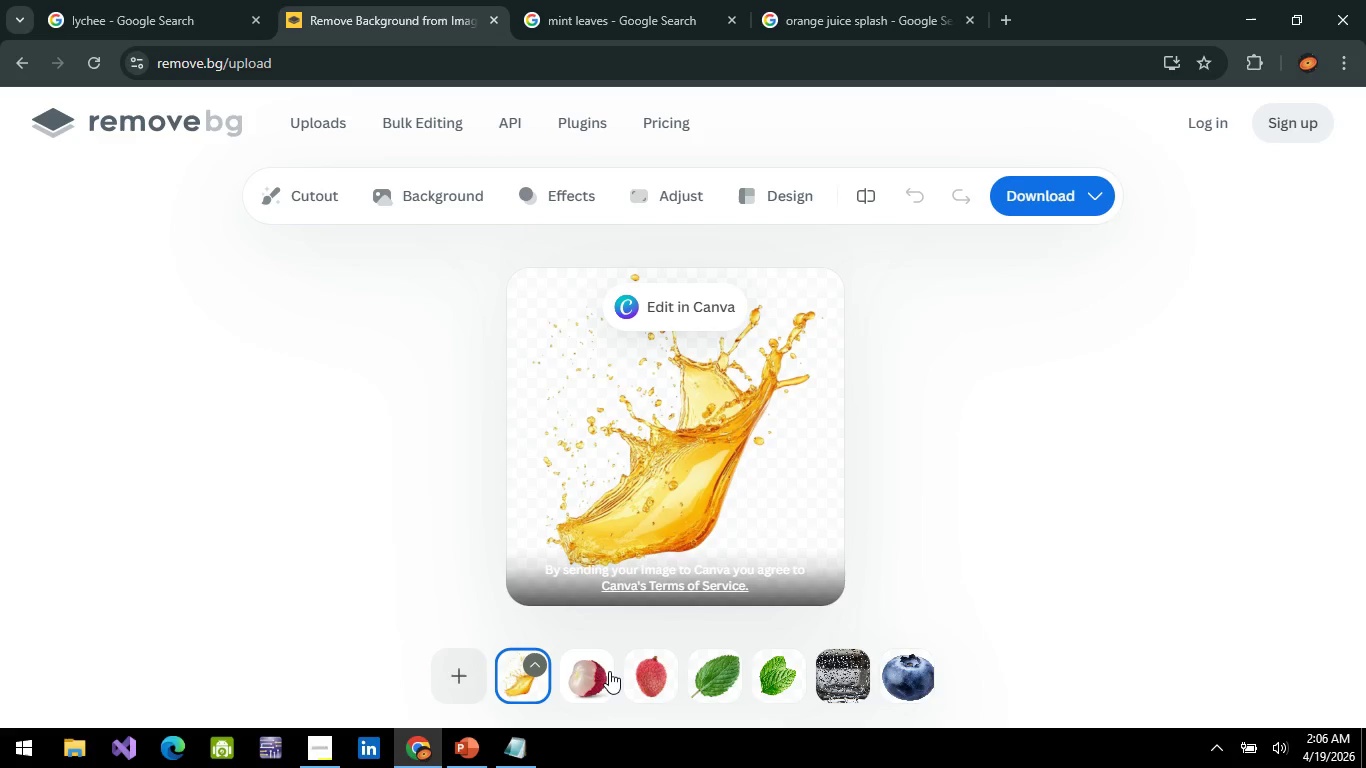 
wait(45.88)
 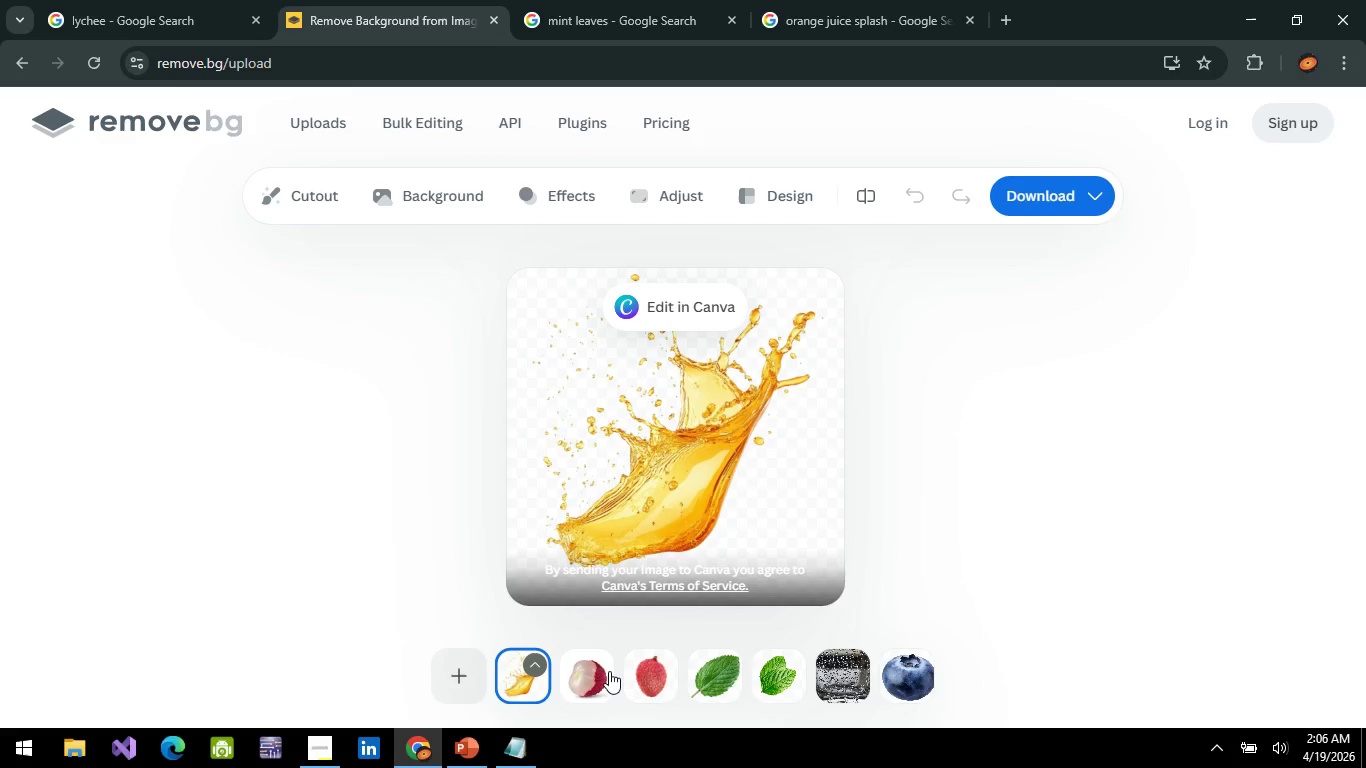 
left_click([569, 0])
 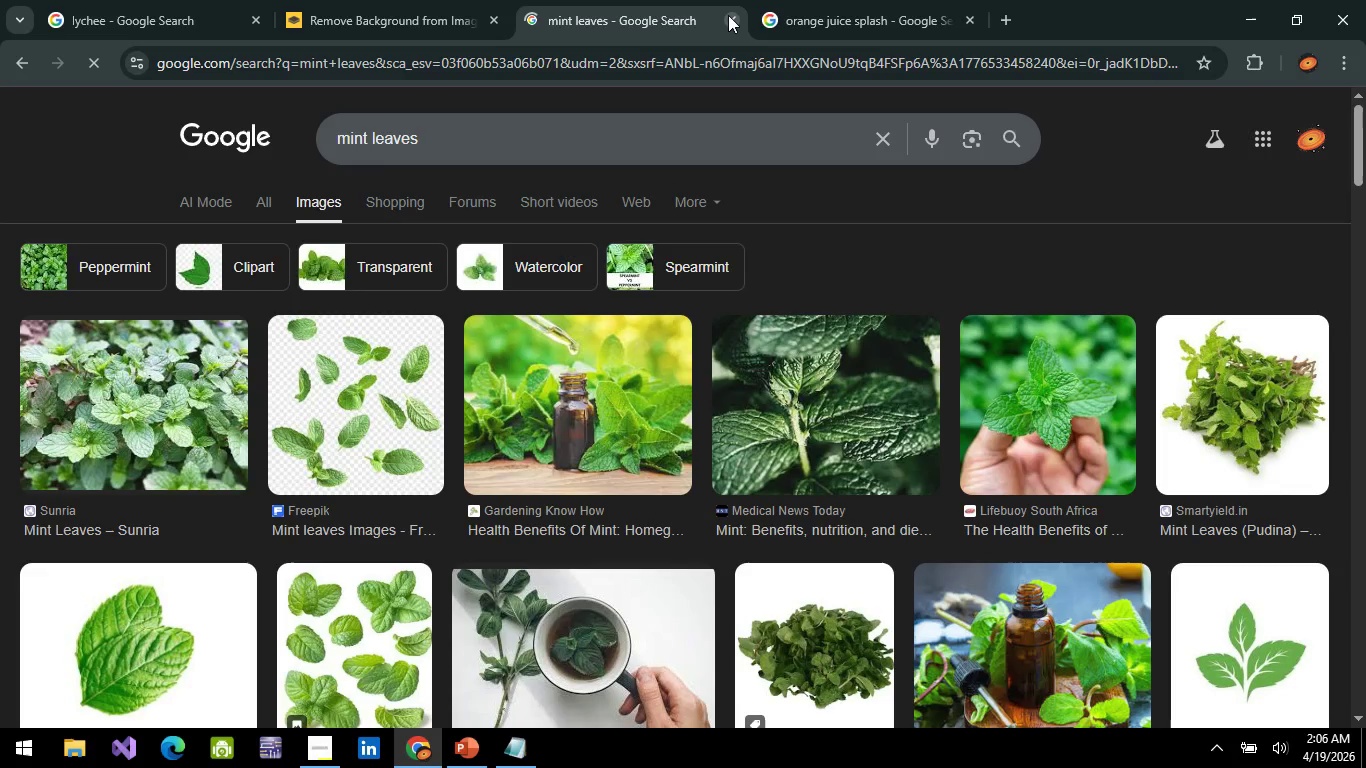 
left_click([729, 16])
 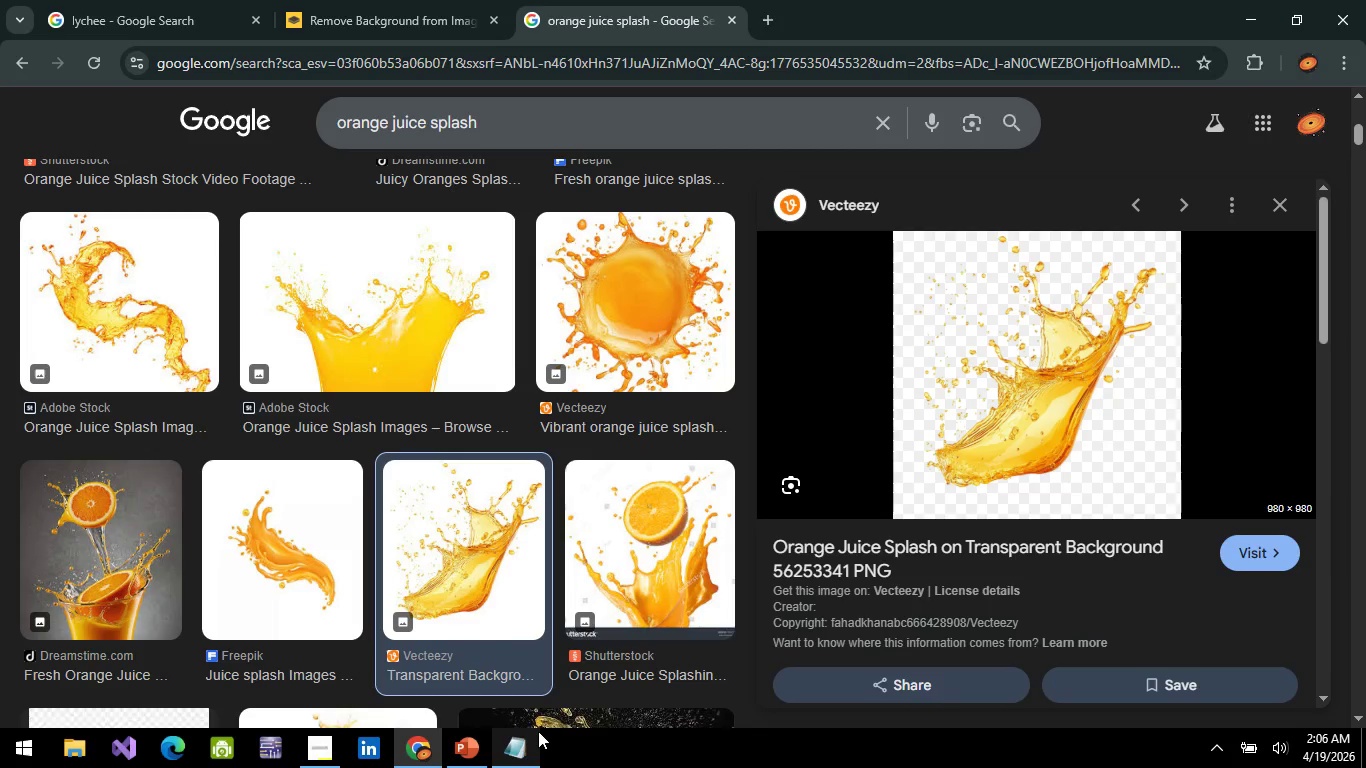 
left_click([511, 745])
 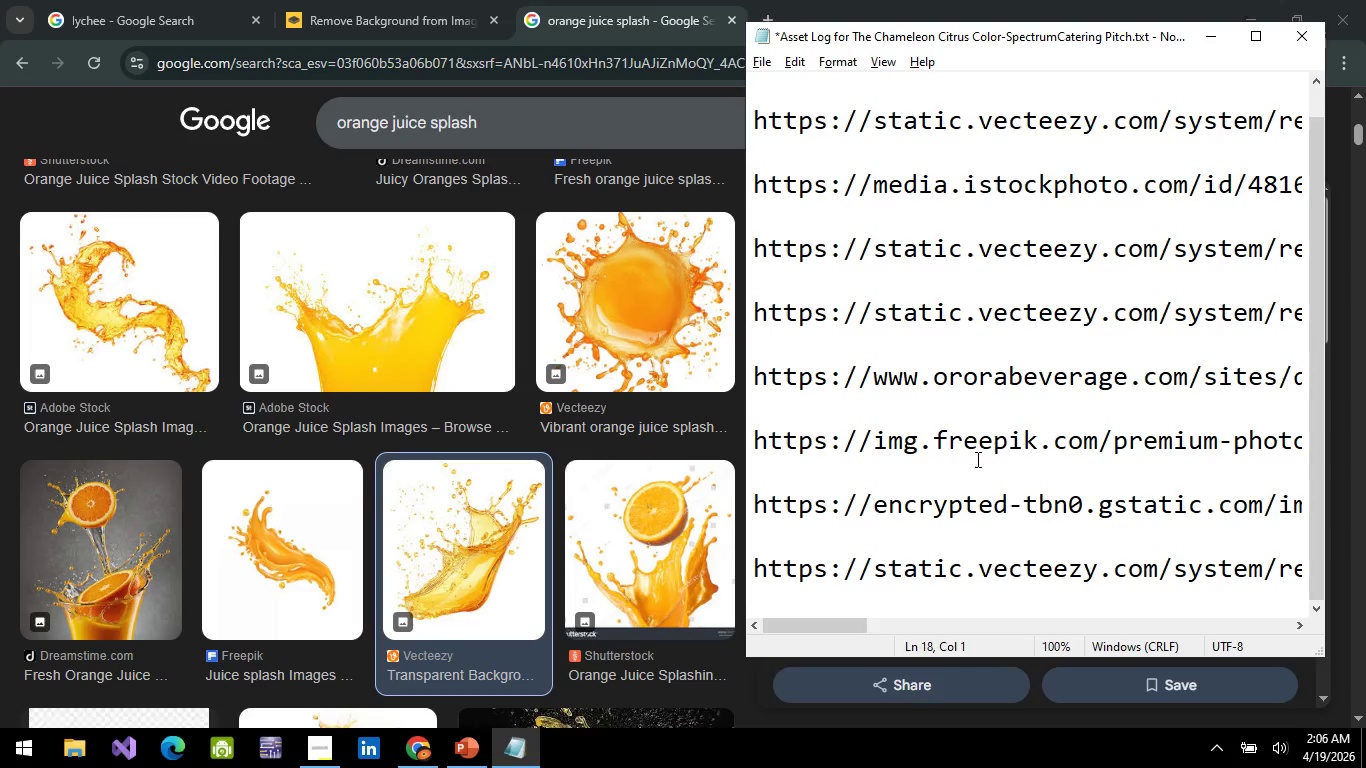 
scroll: coordinate [976, 463], scroll_direction: down, amount: 2.0
 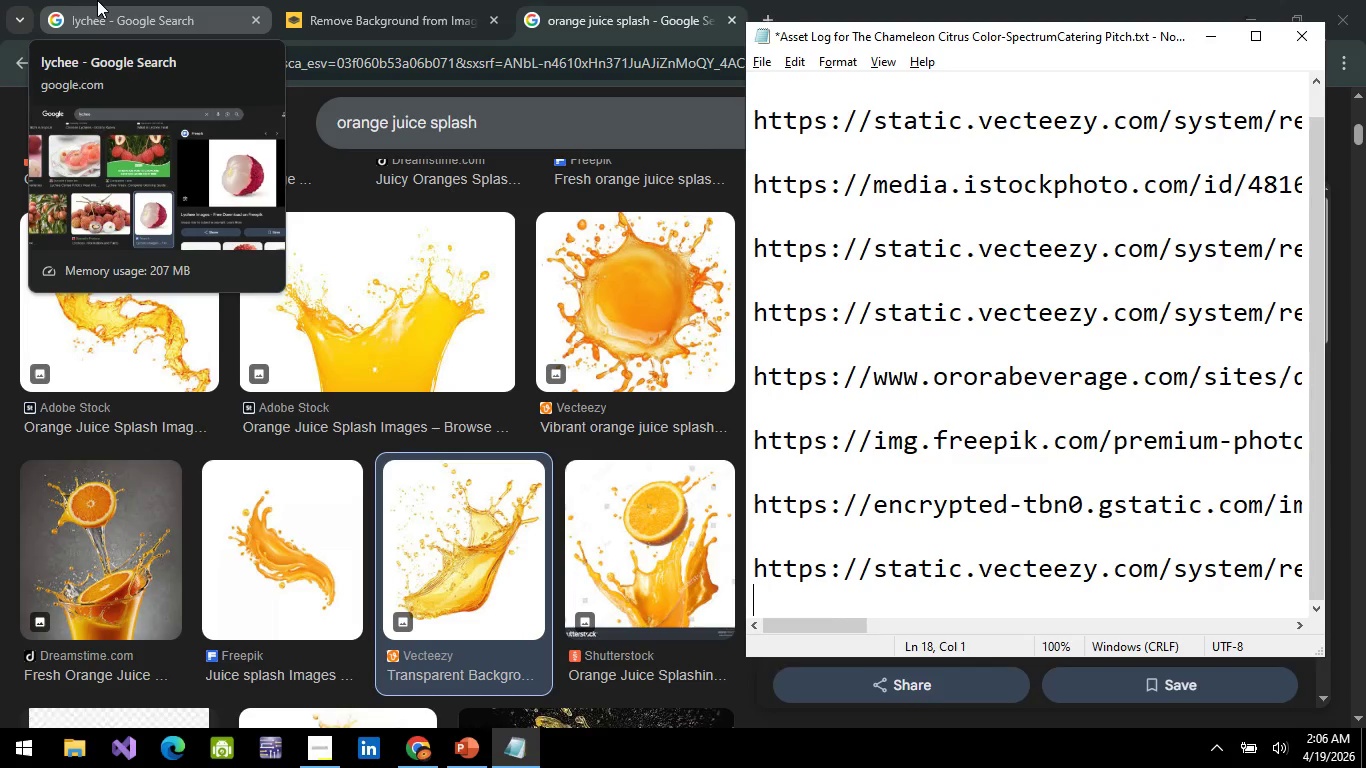 
left_click([97, 0])
 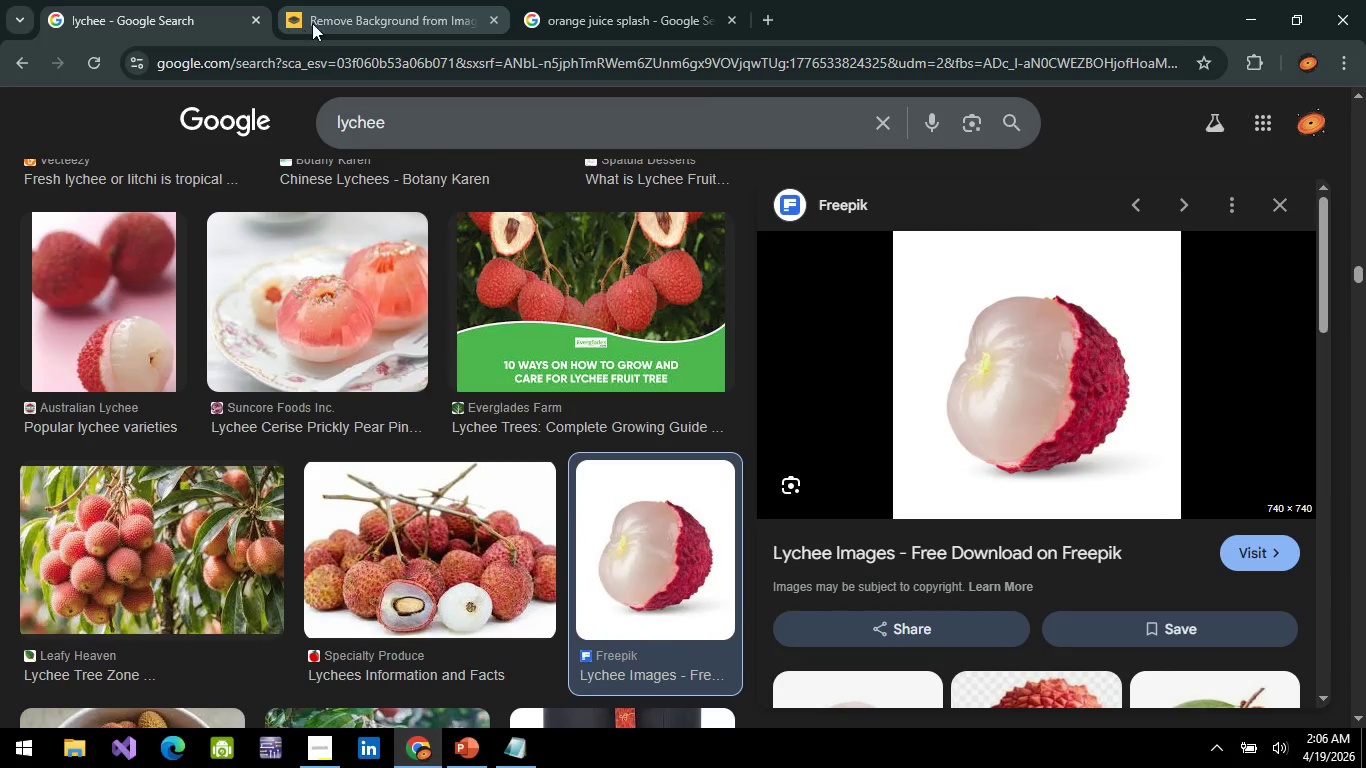 
left_click([322, 21])
 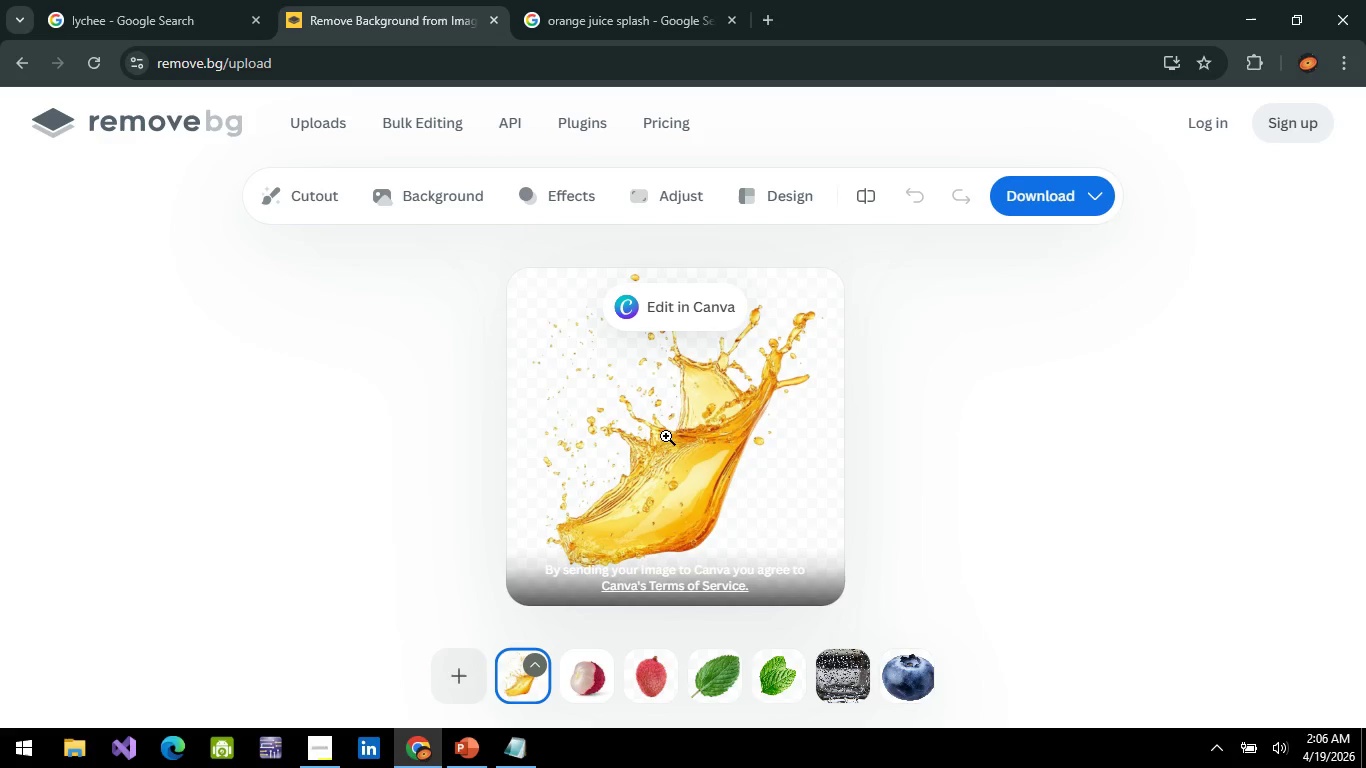 
right_click([666, 436])
 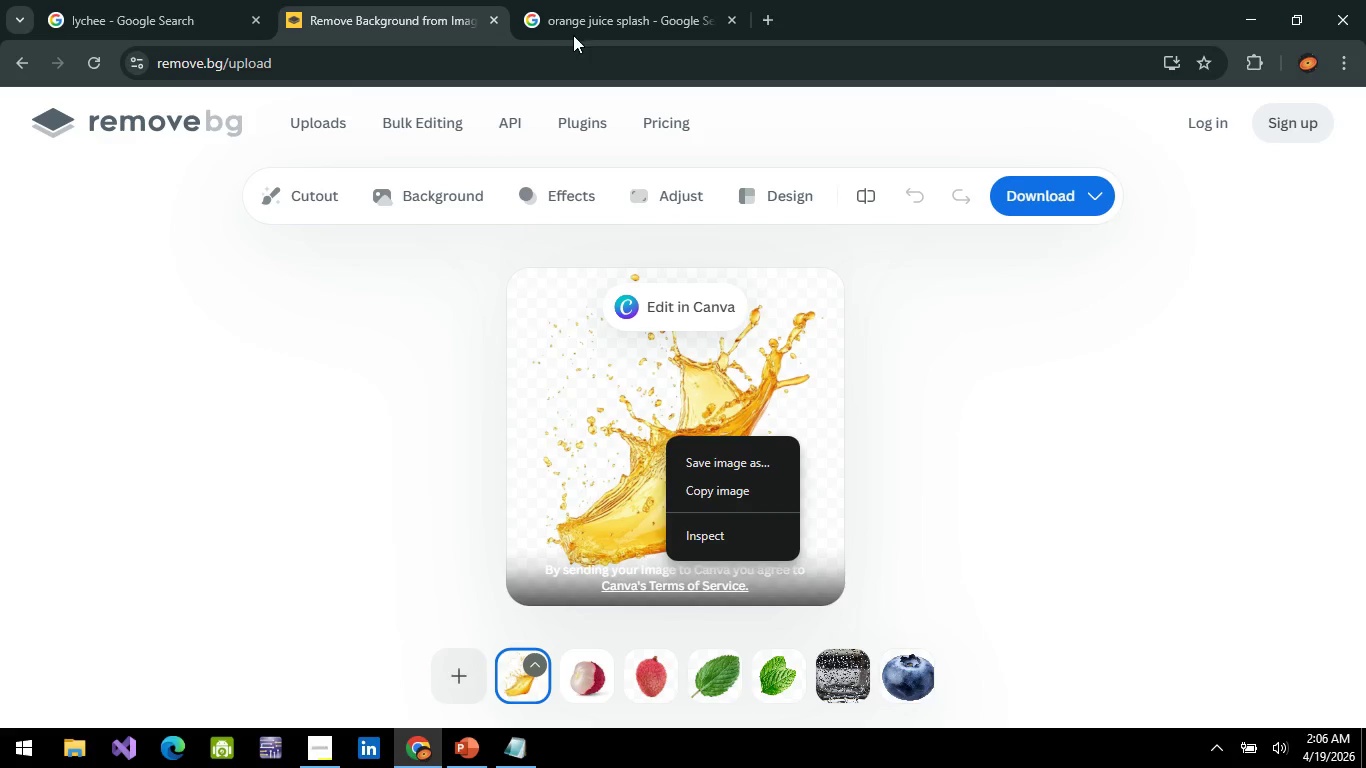 
left_click([596, 25])
 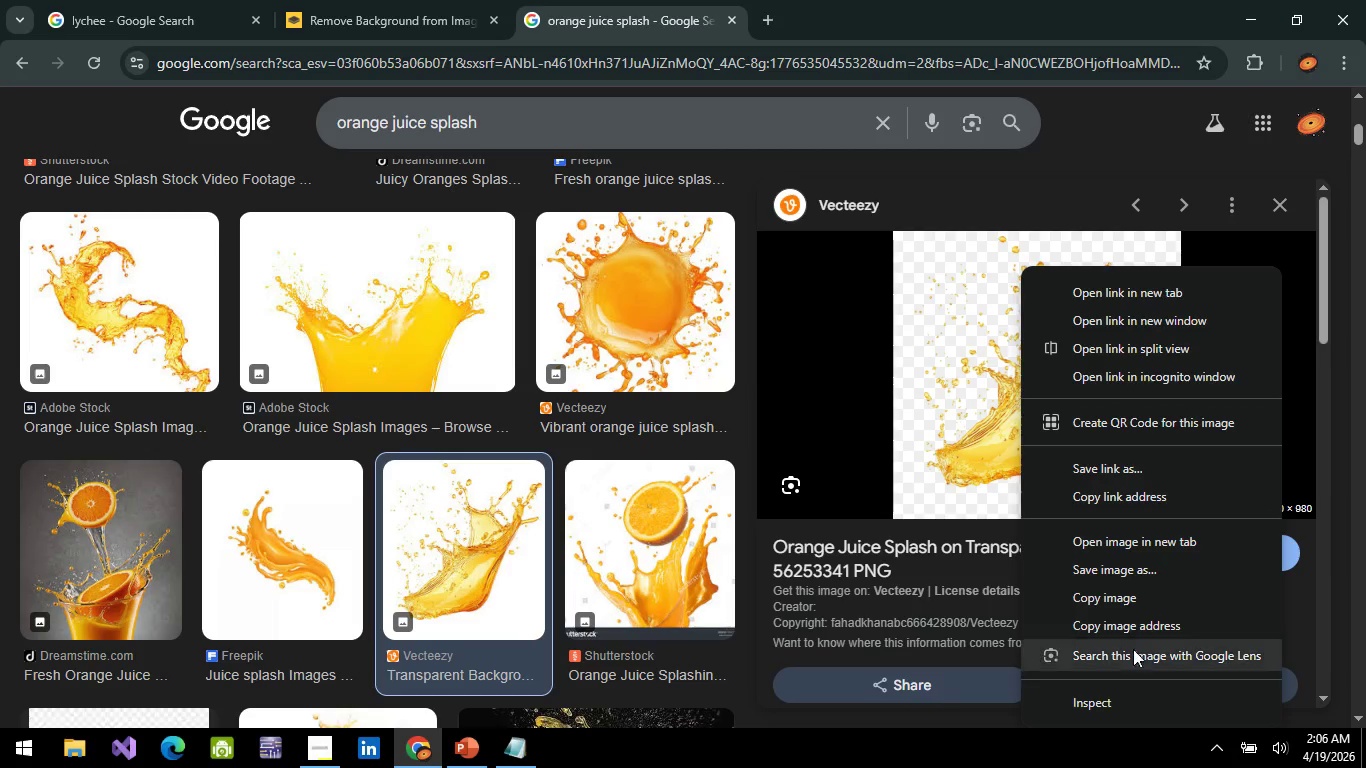 
left_click([1128, 634])
 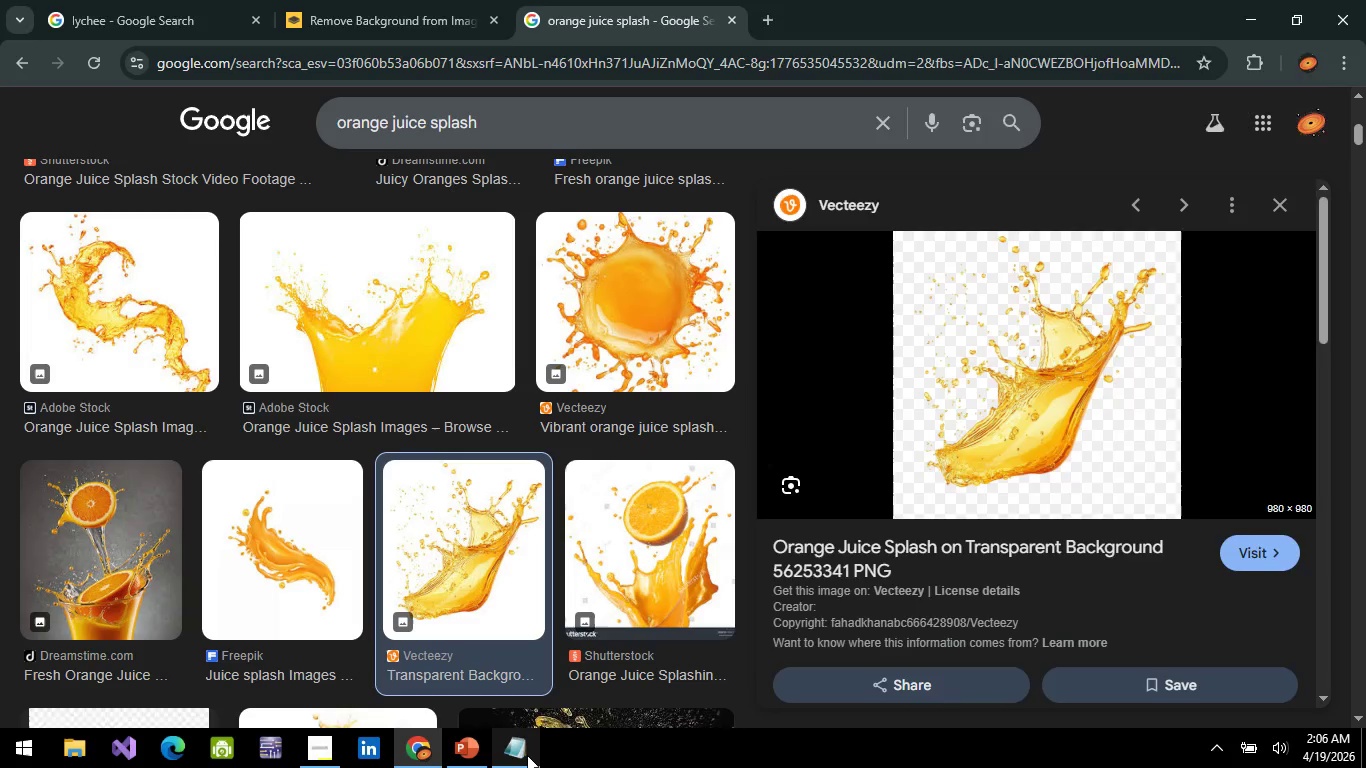 
left_click([527, 755])
 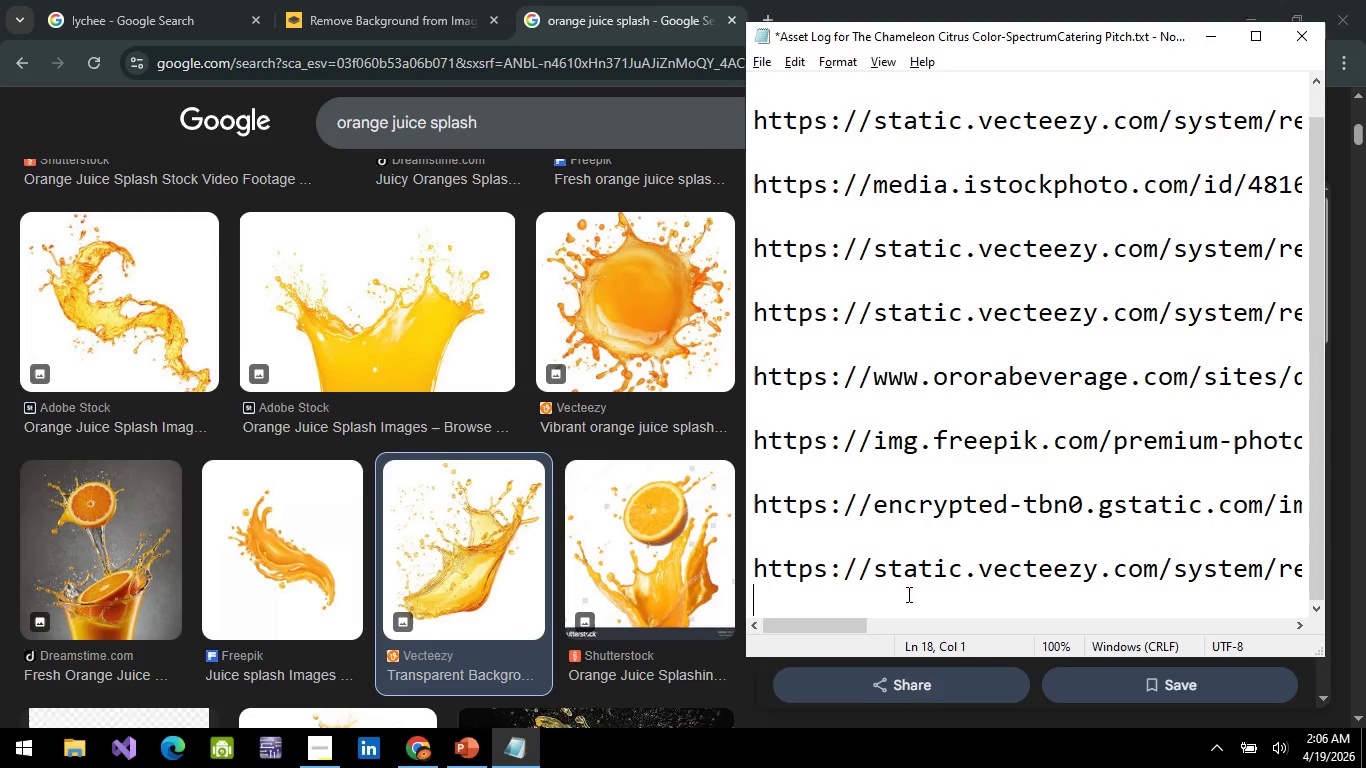 
key(Shift+Enter)
 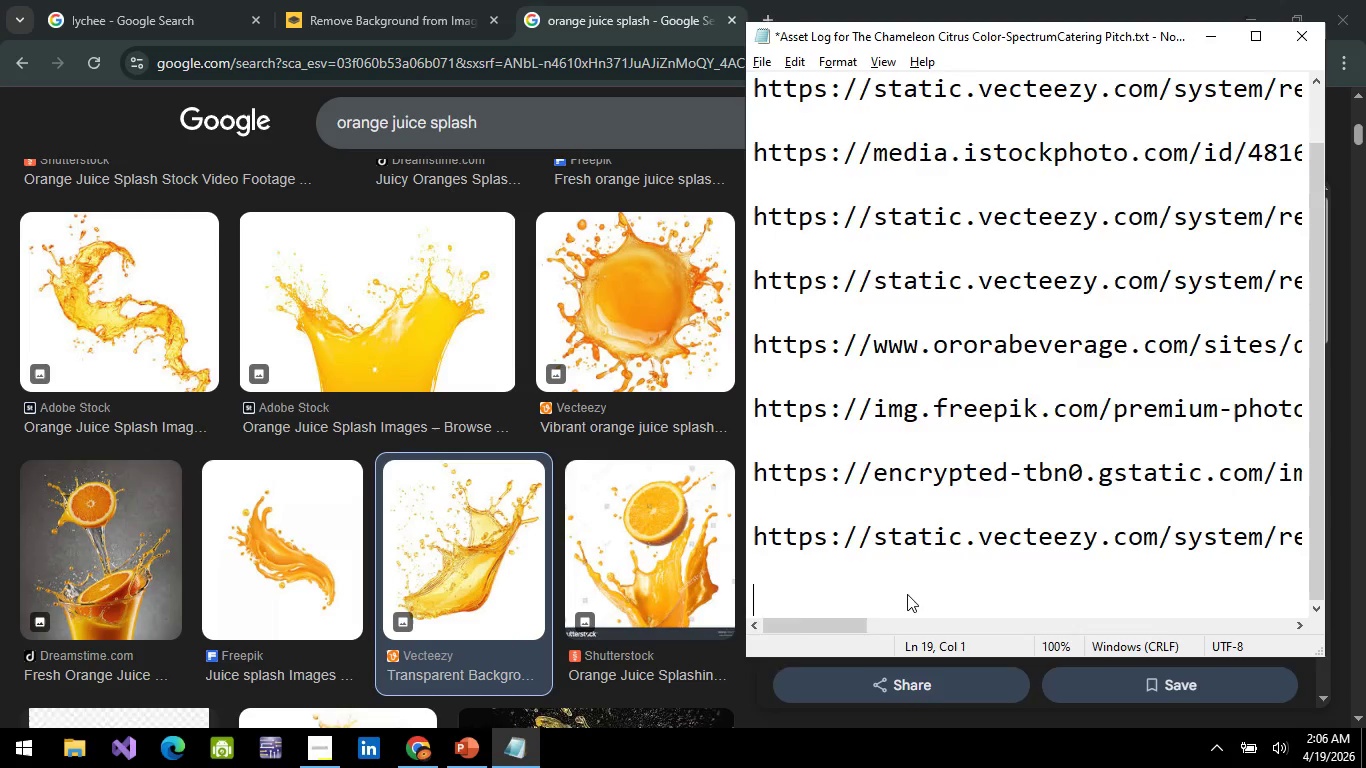 
key(Control+V)
 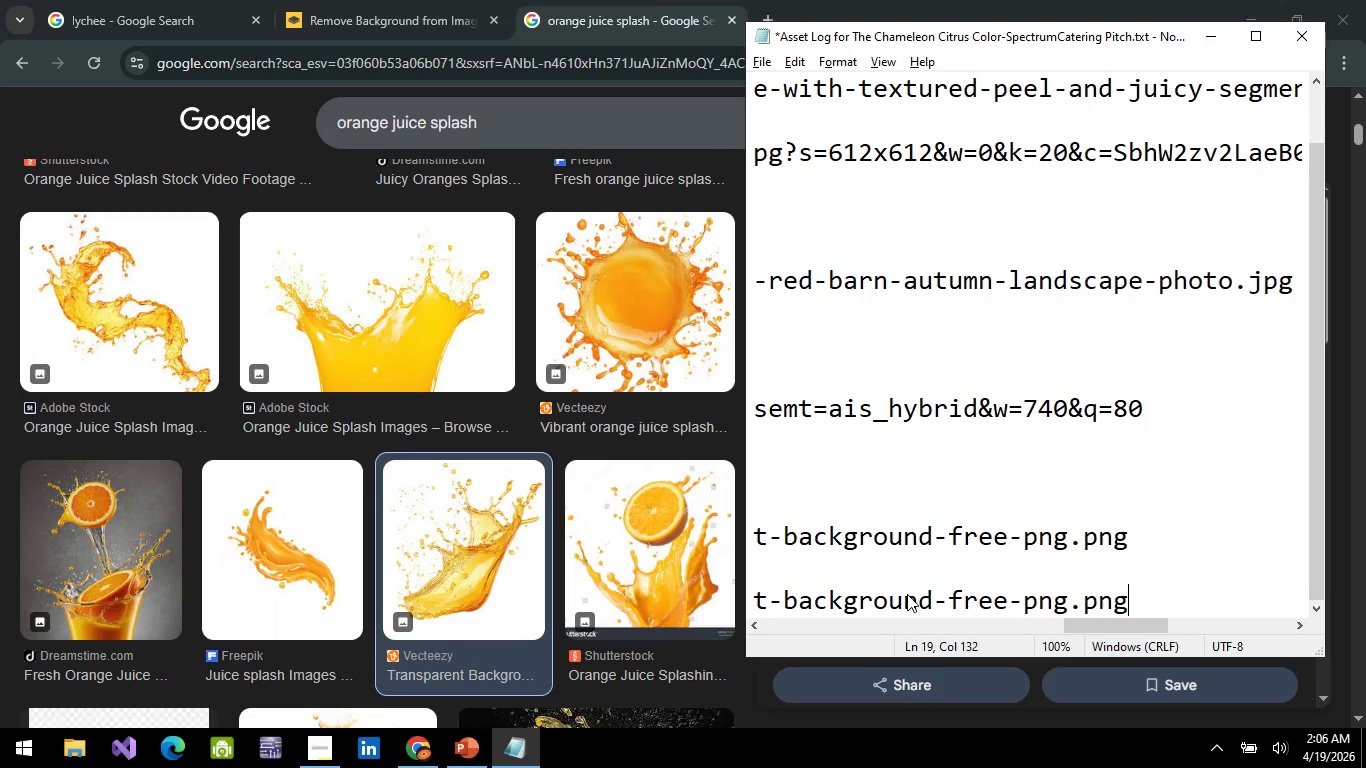 
key(Control+Z)
 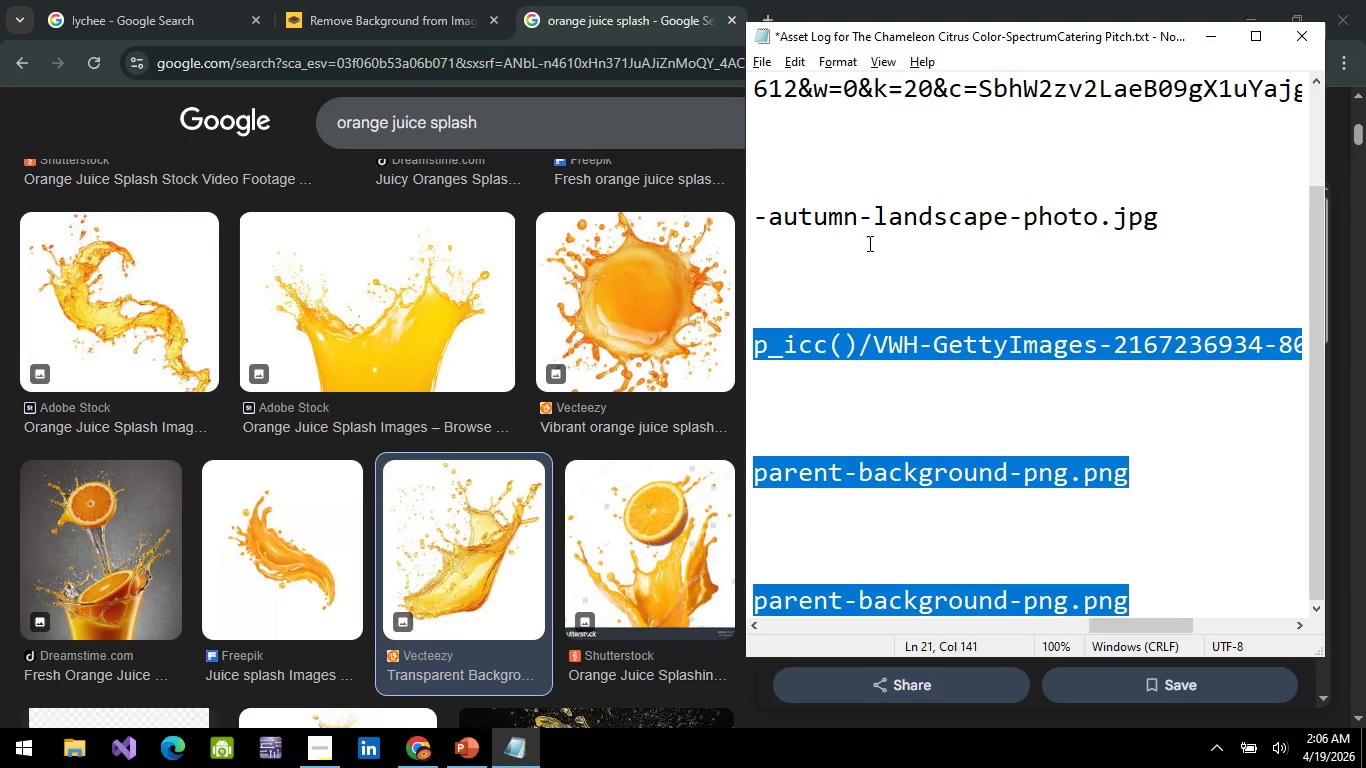 
scroll: coordinate [1223, 502], scroll_direction: down, amount: 8.0
 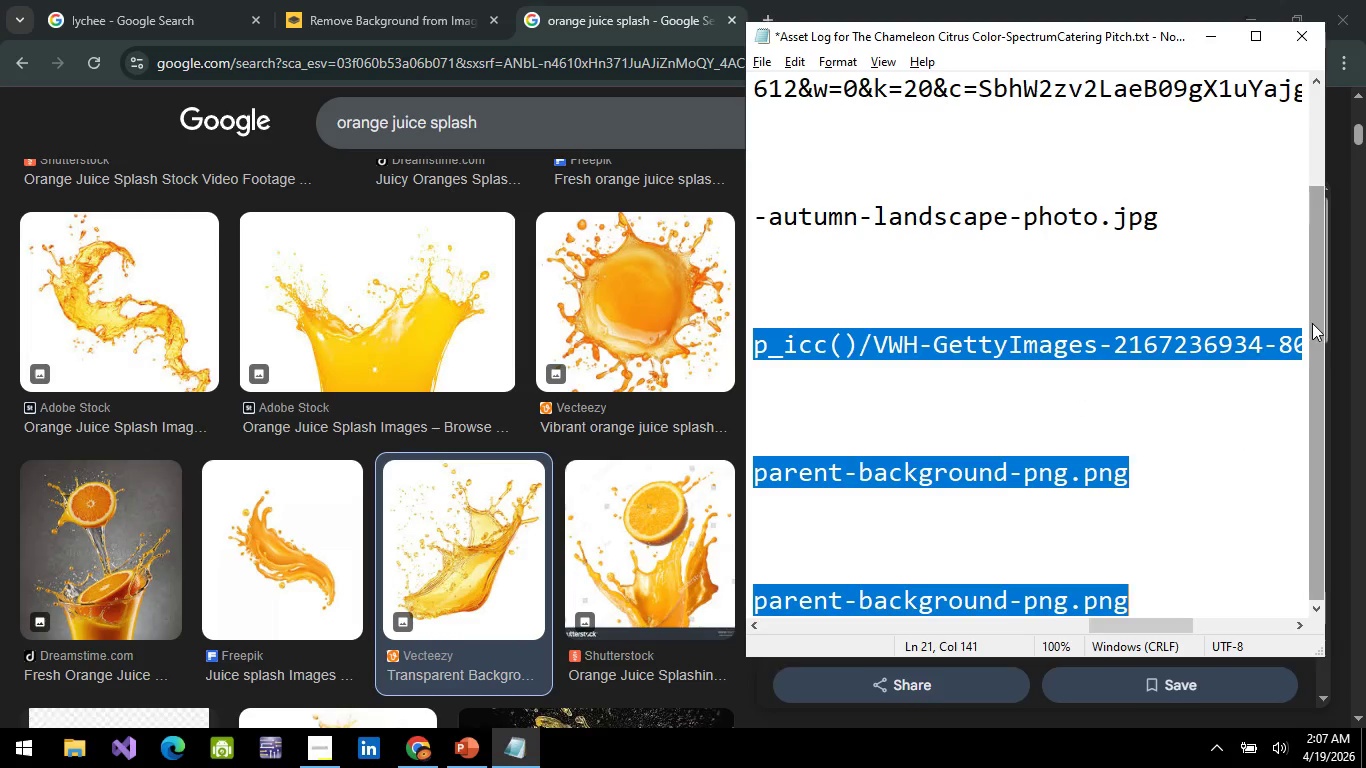 
left_click_drag(start_coordinate=[1320, 345], to_coordinate=[1291, 132])
 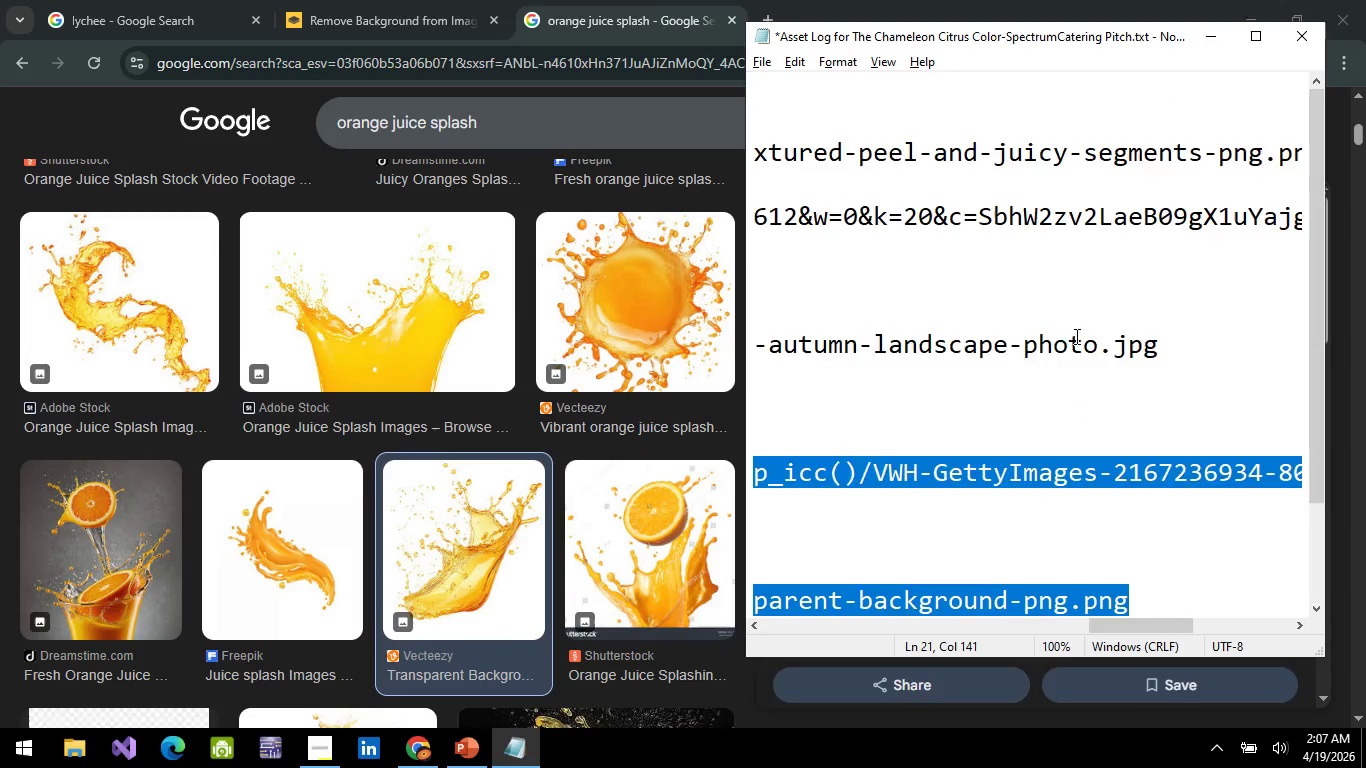 
scroll: coordinate [1071, 446], scroll_direction: down, amount: 11.0
 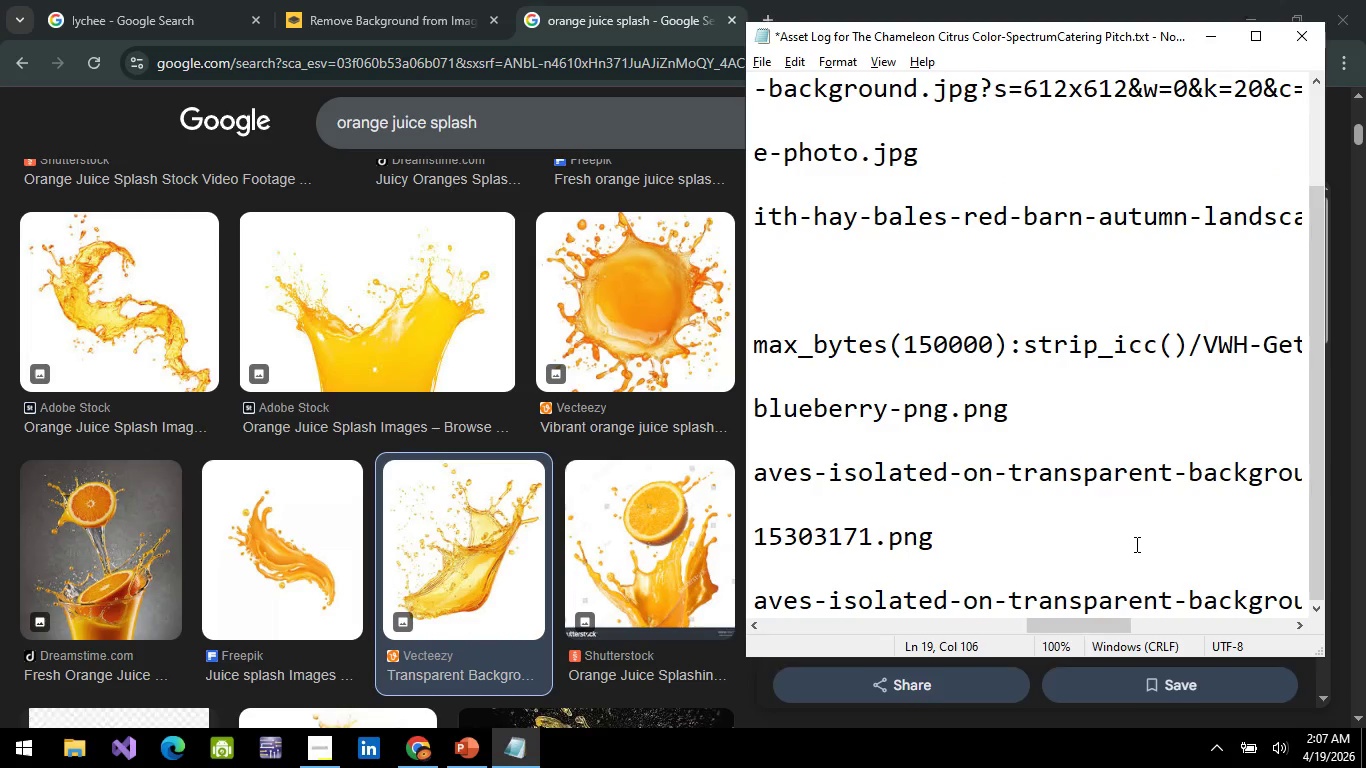 
key(Control+Z)
 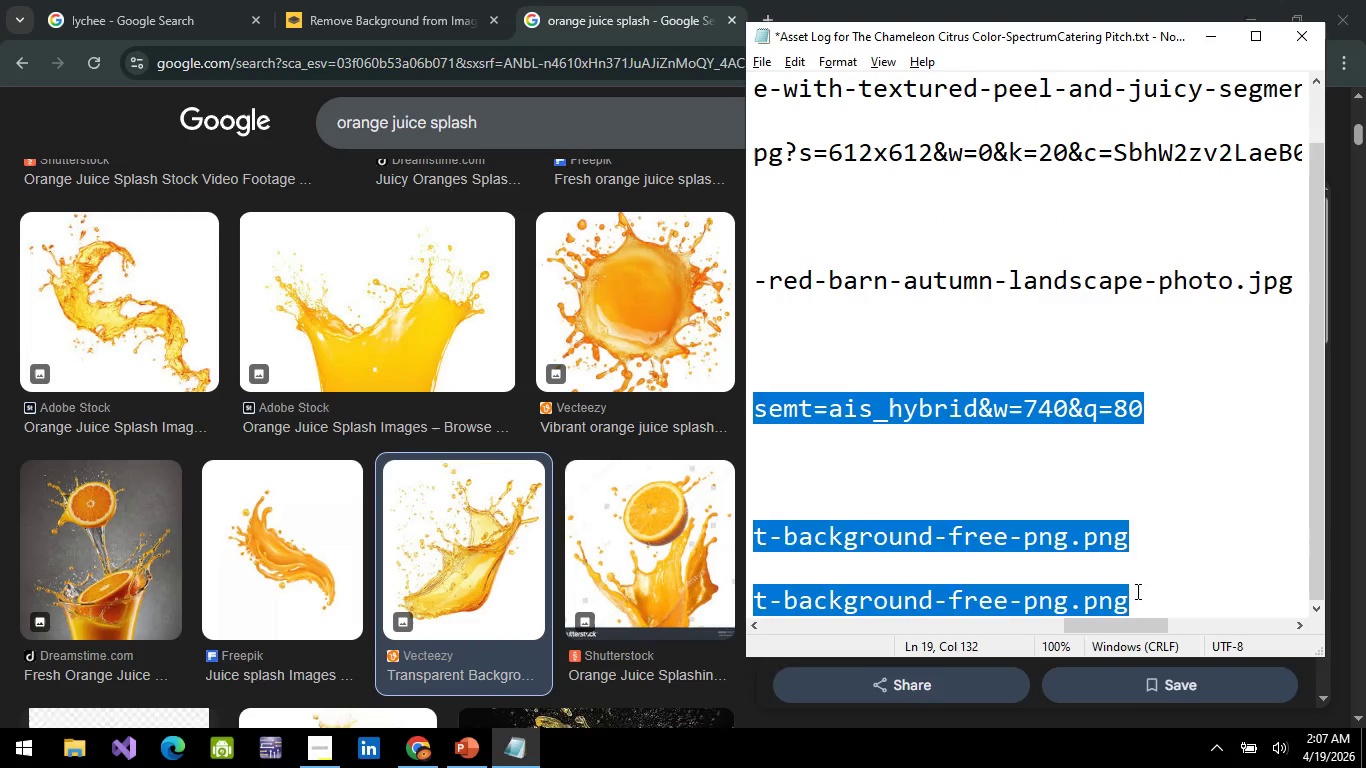 
left_click([1150, 593])
 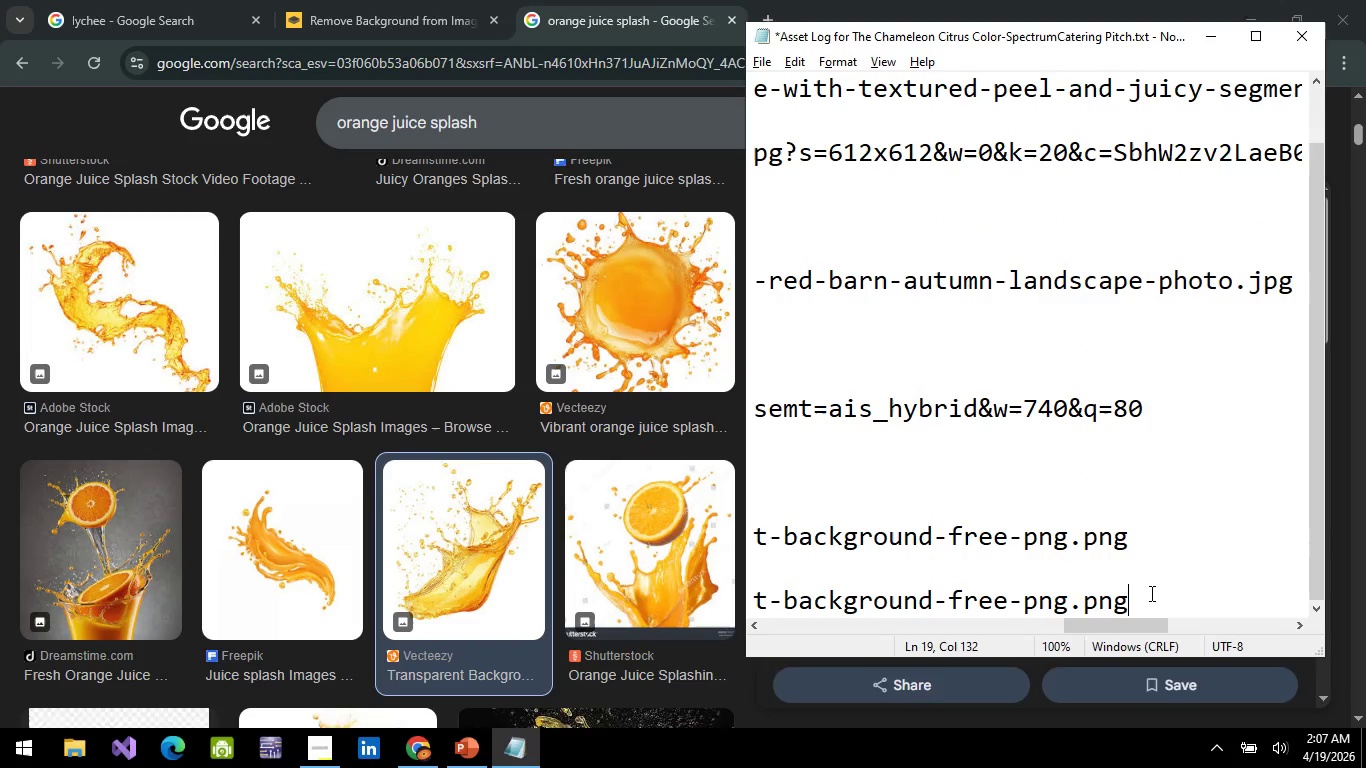 
scroll: coordinate [1150, 593], scroll_direction: down, amount: 5.0
 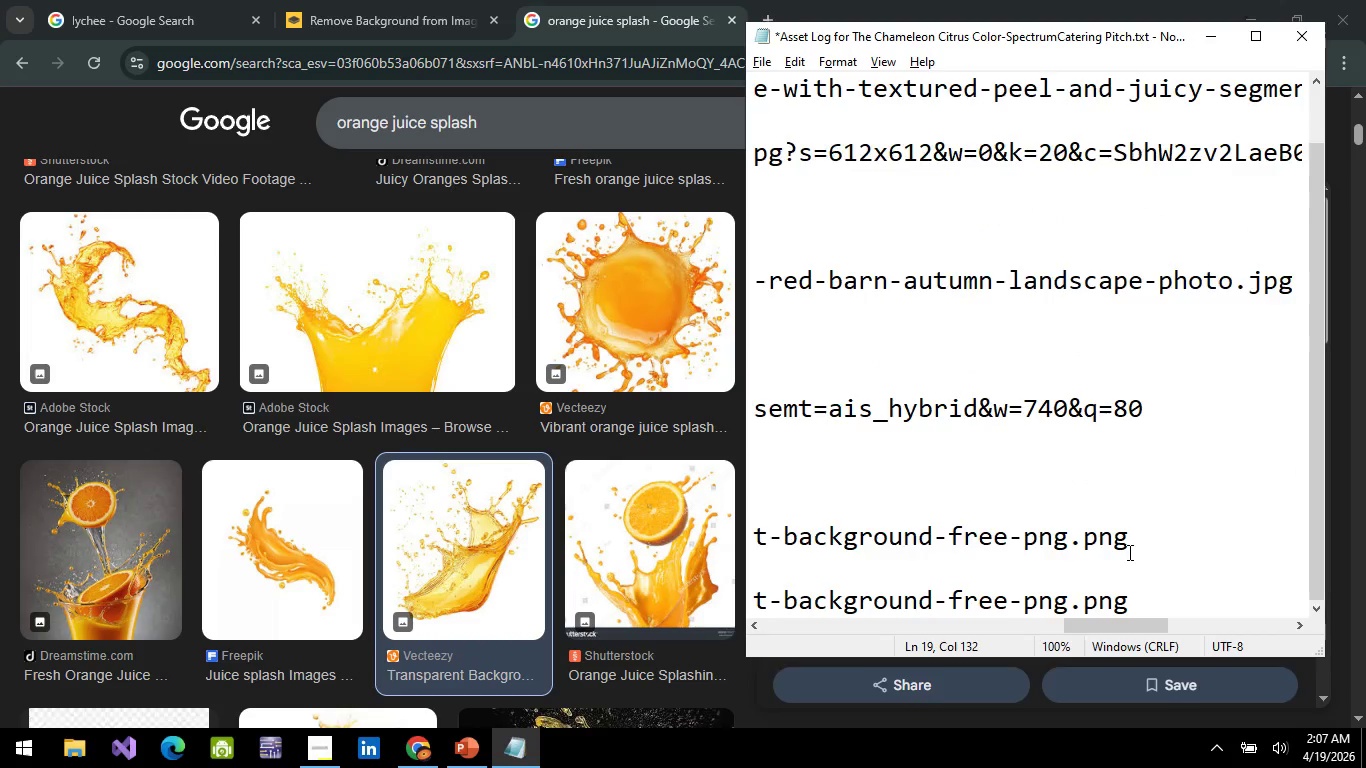 
scroll: coordinate [1120, 547], scroll_direction: up, amount: 2.0
 